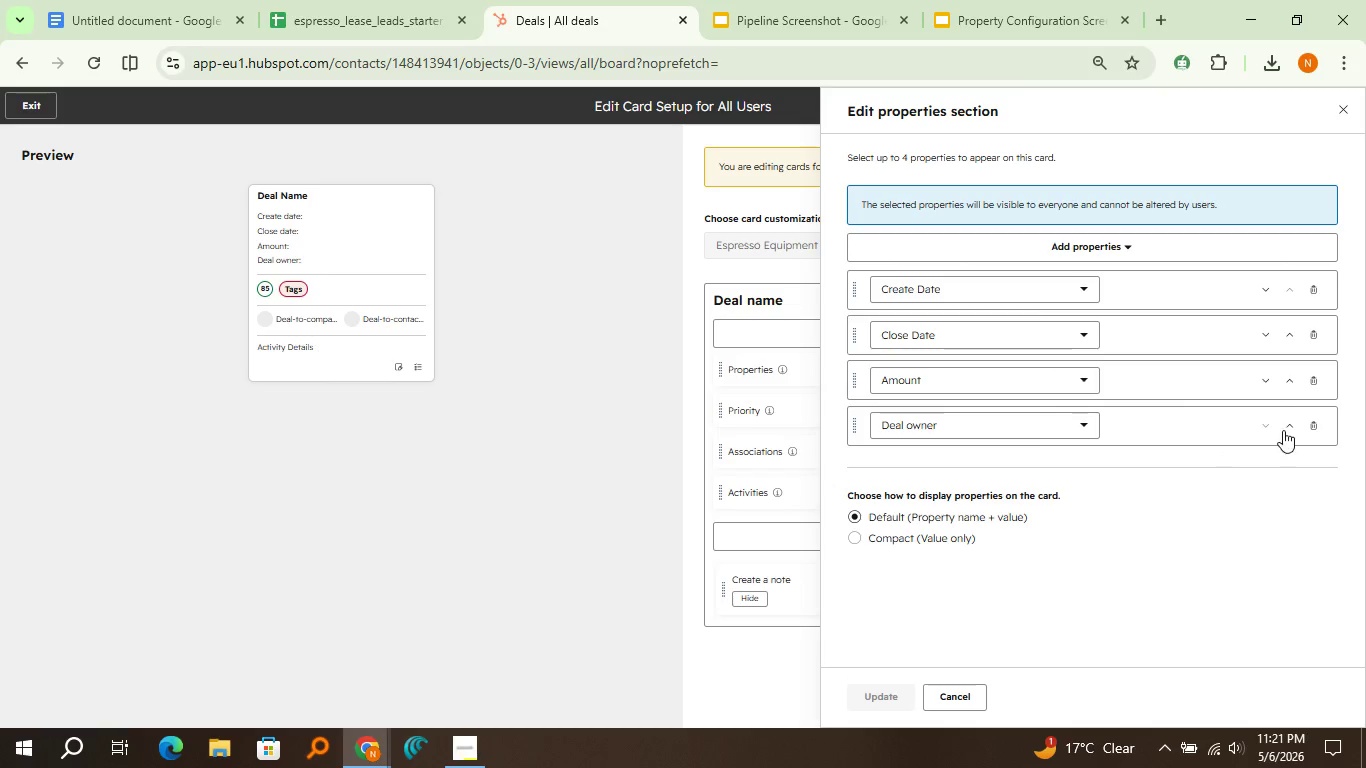 
left_click([1315, 428])
 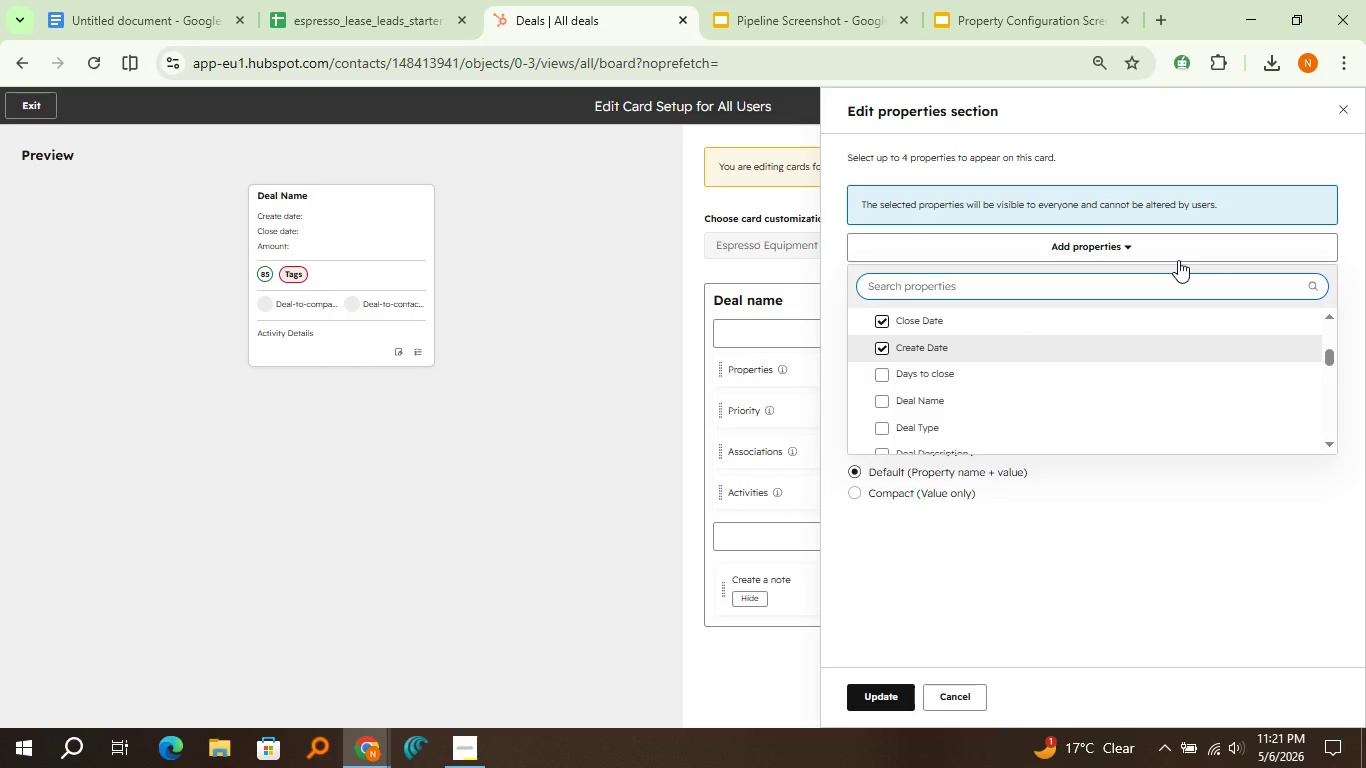 
type(mach)
 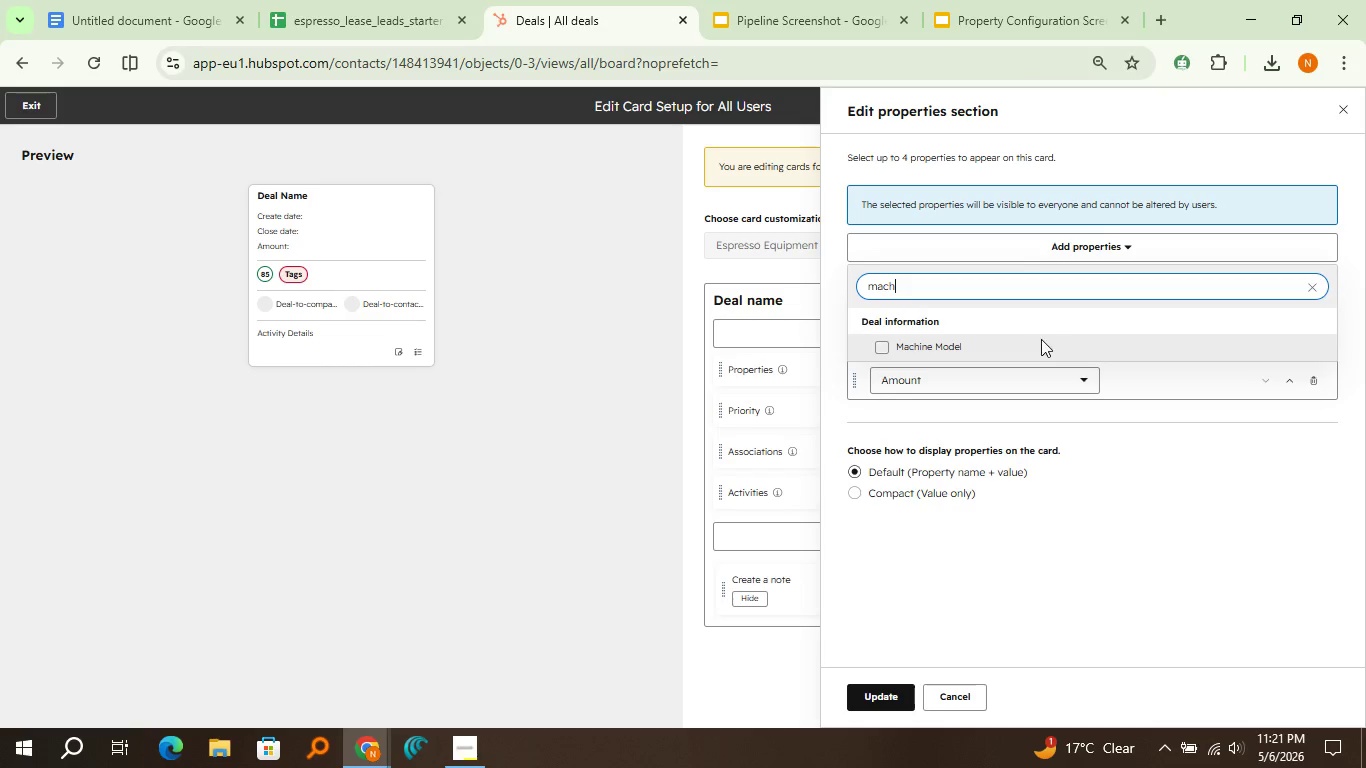 
left_click([1041, 339])
 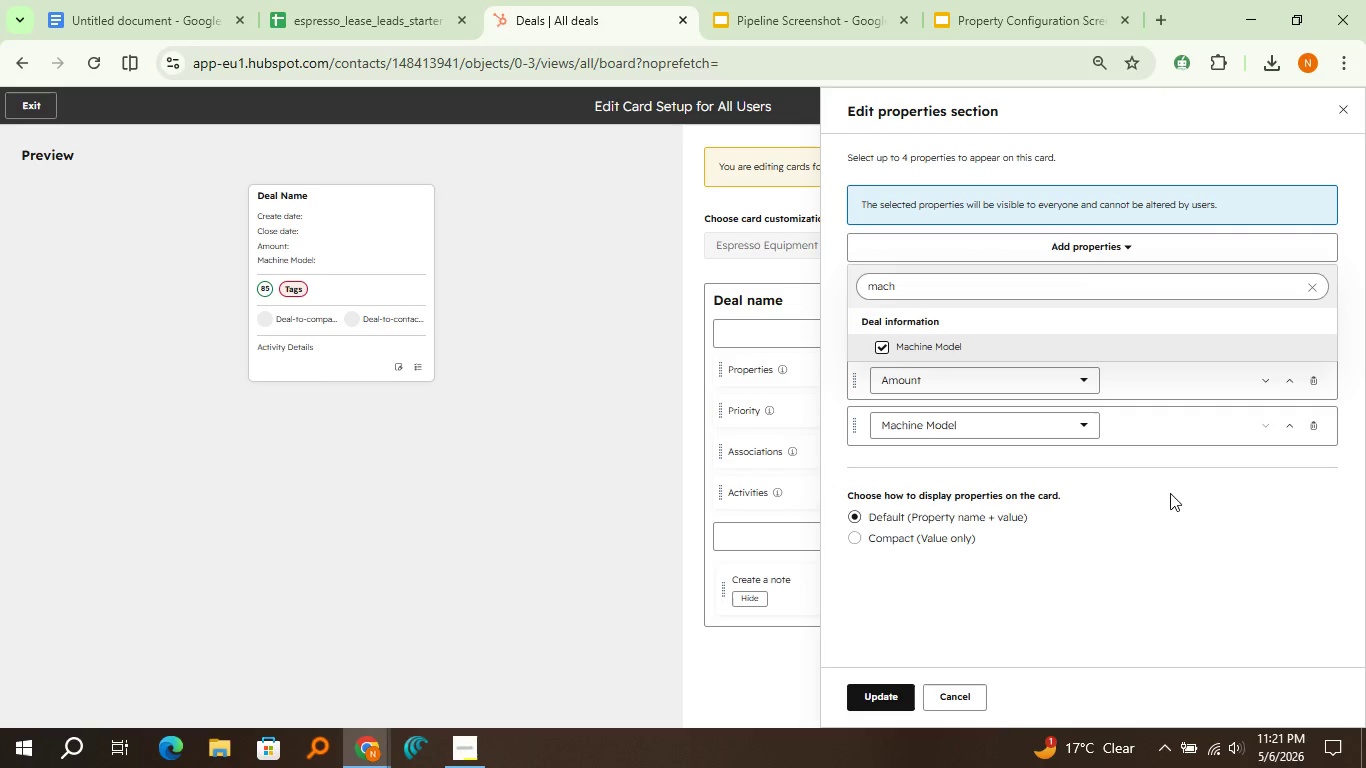 
left_click([1170, 493])
 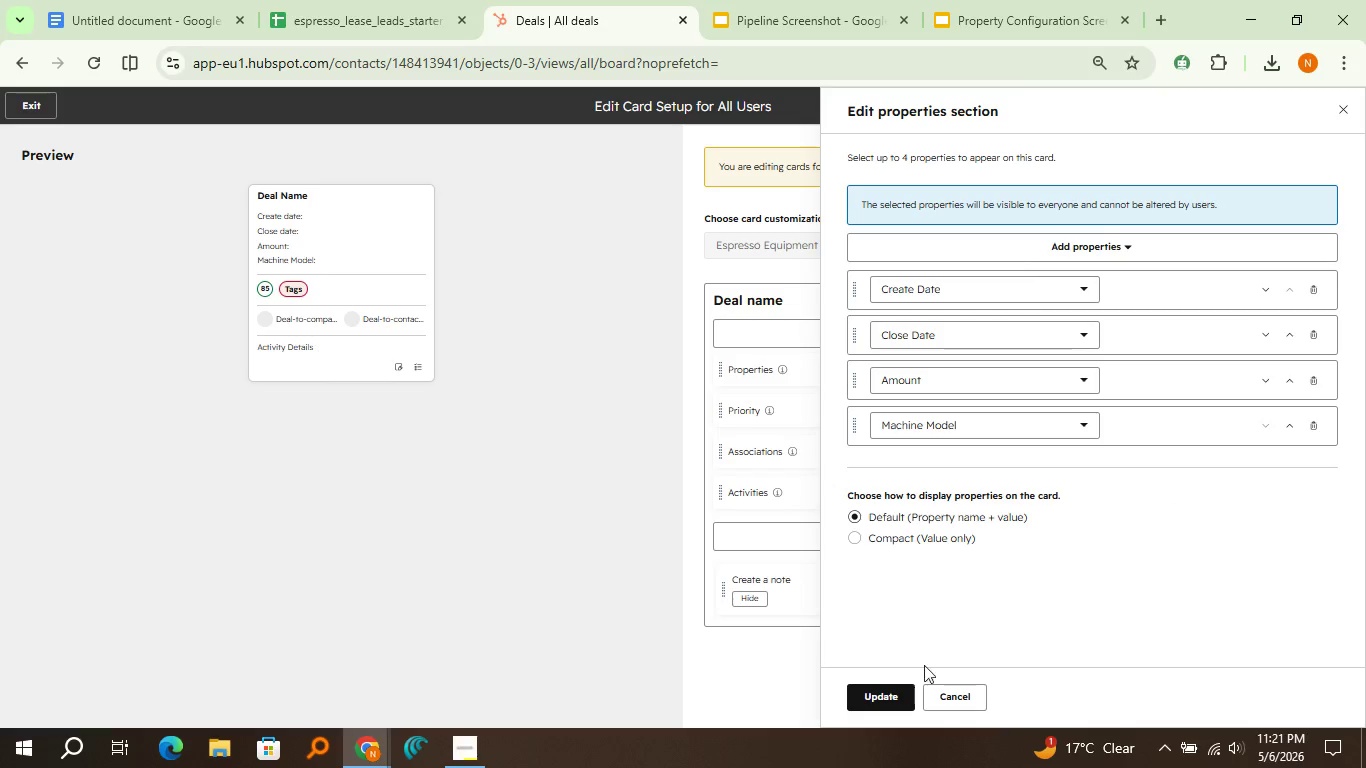 
left_click([887, 689])
 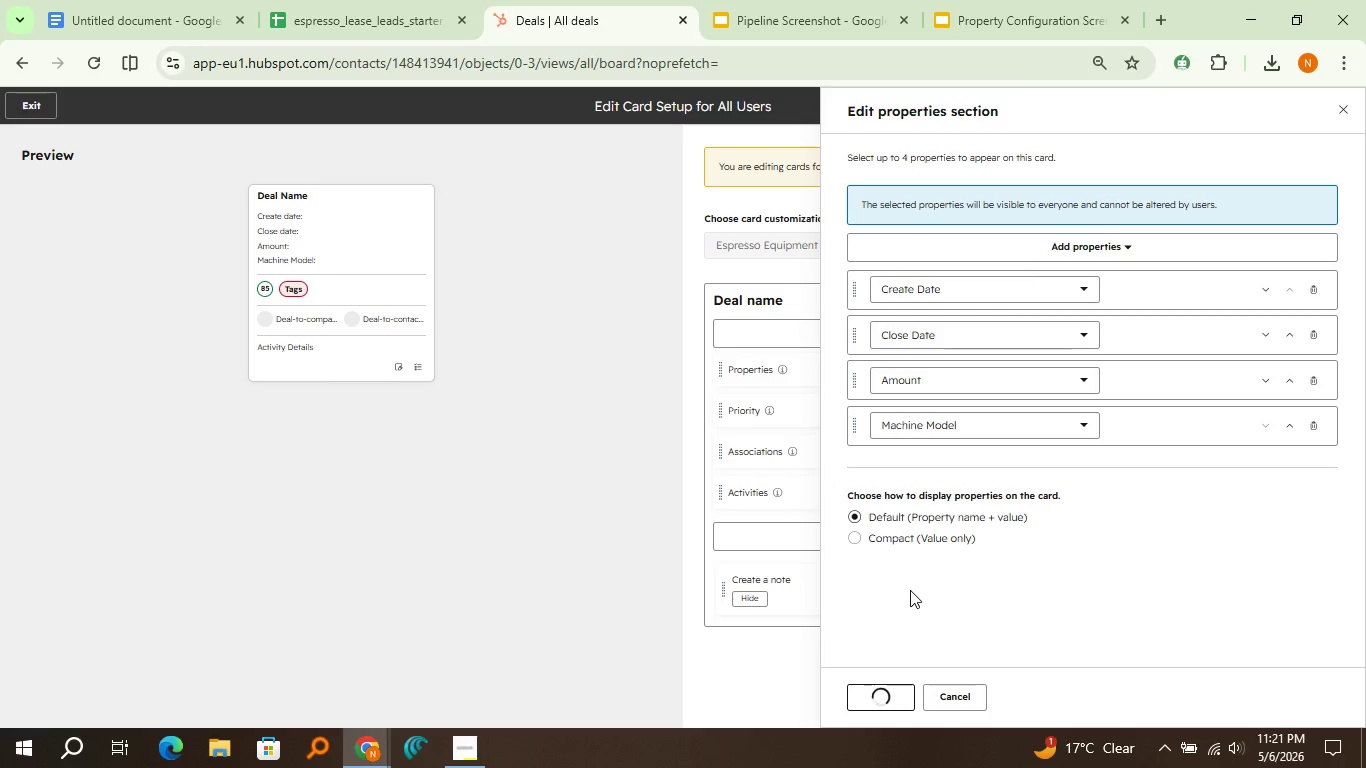 
mouse_move([925, 565])
 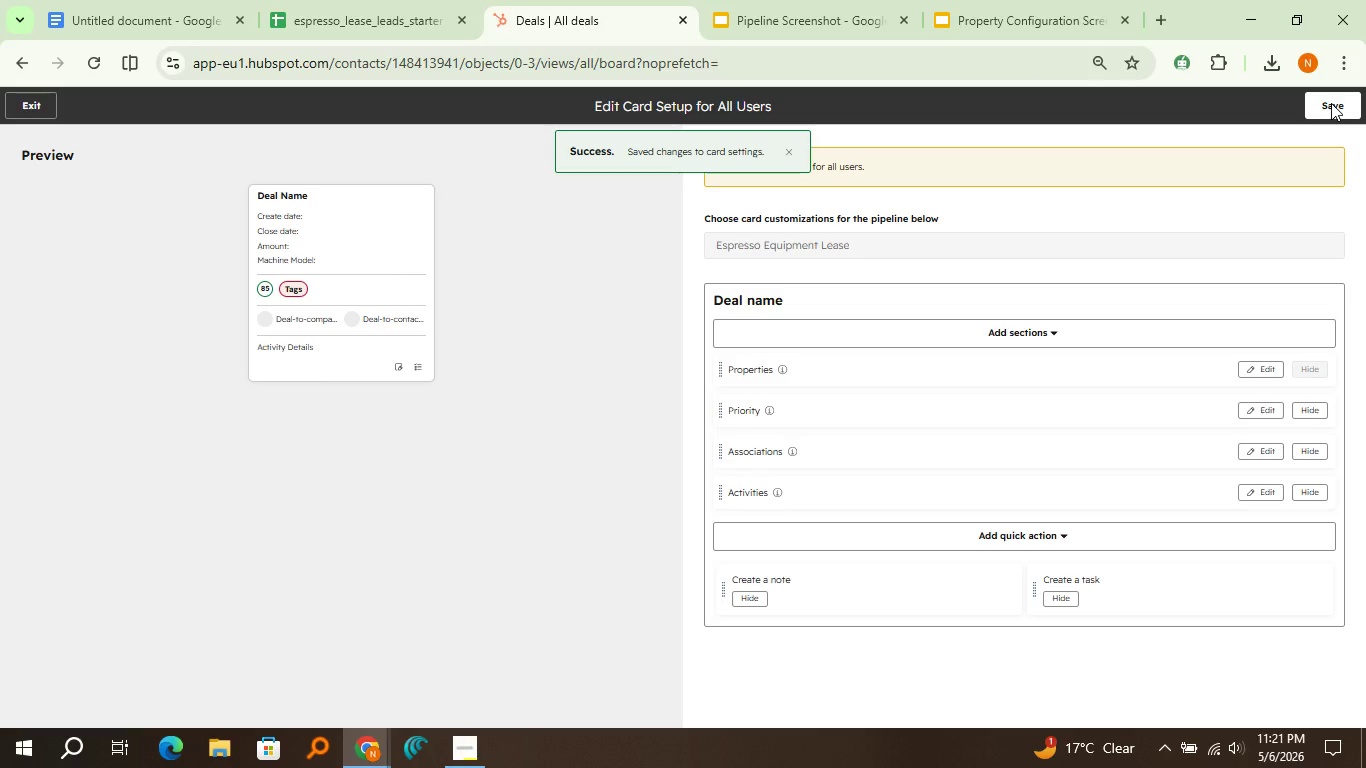 
left_click([1331, 103])
 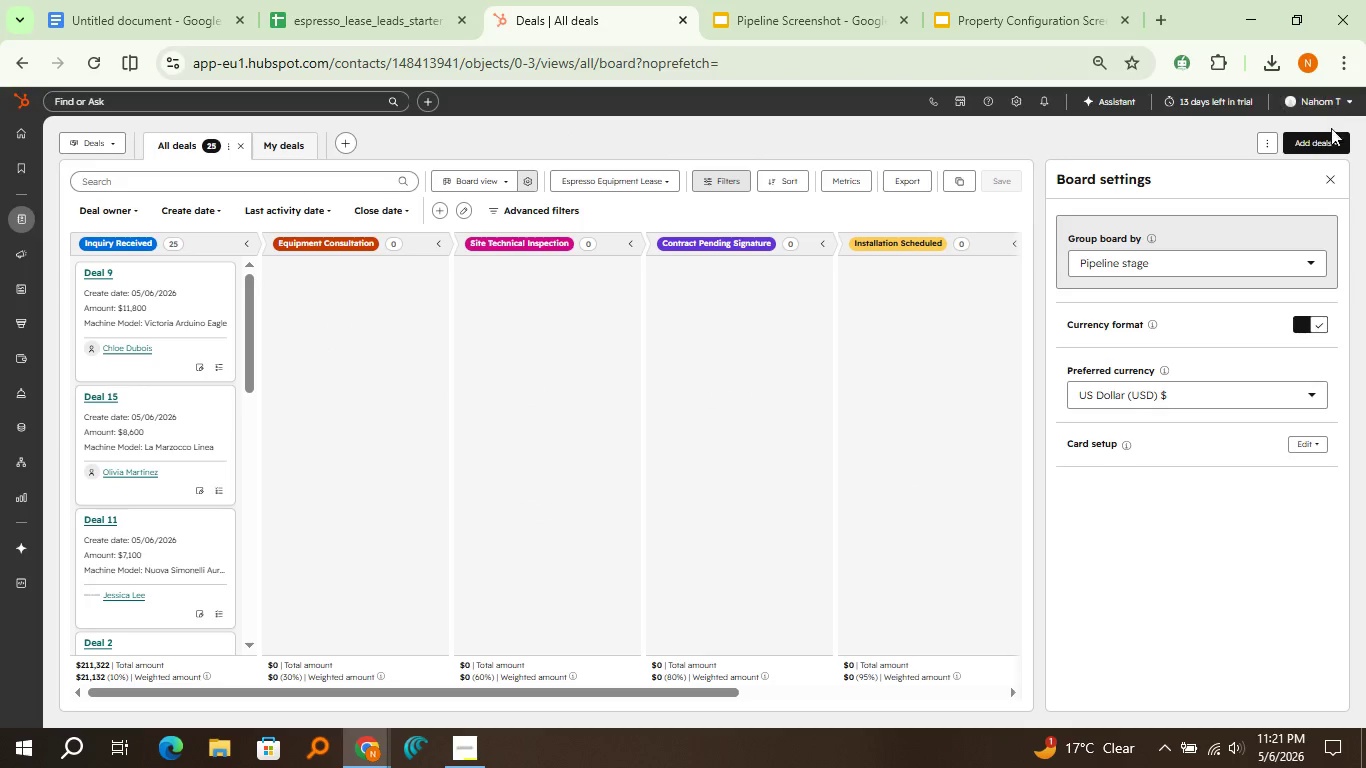 
wait(7.39)
 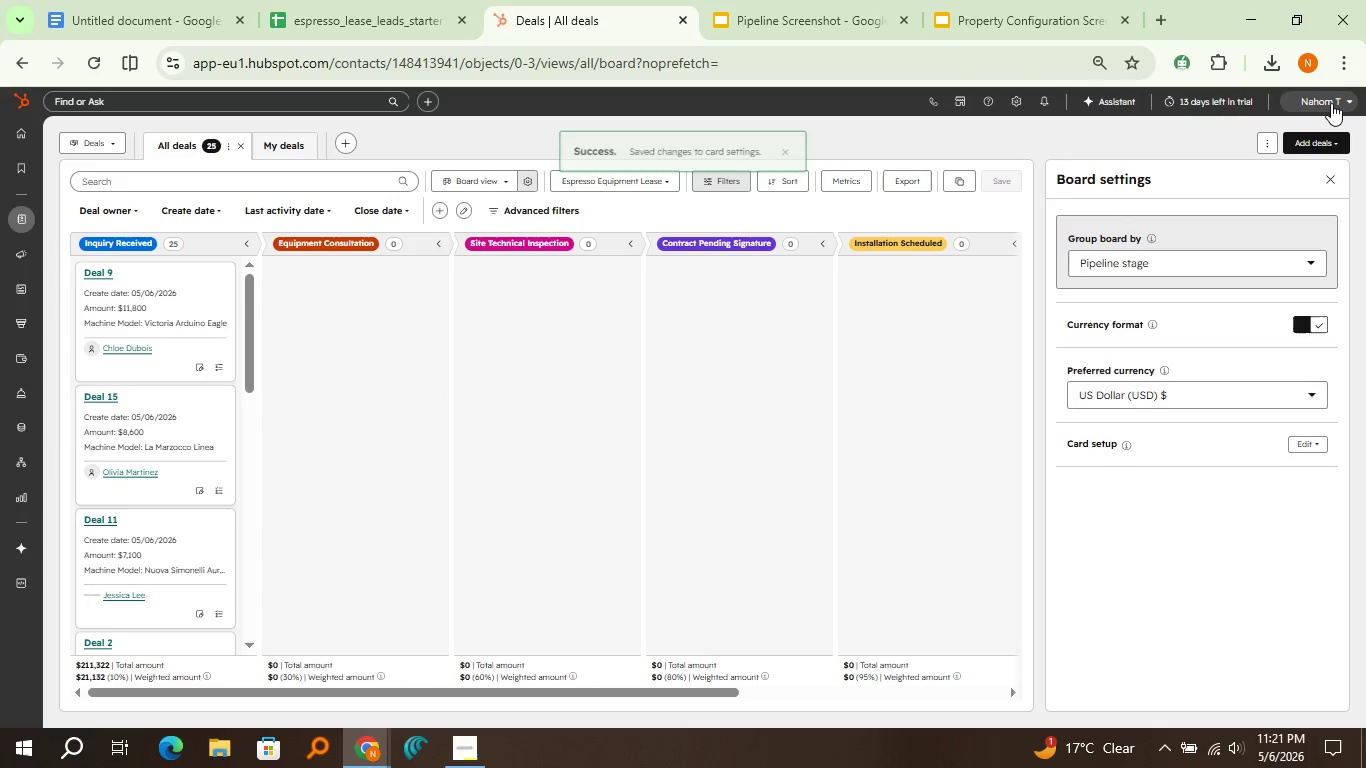 
left_click([1328, 177])
 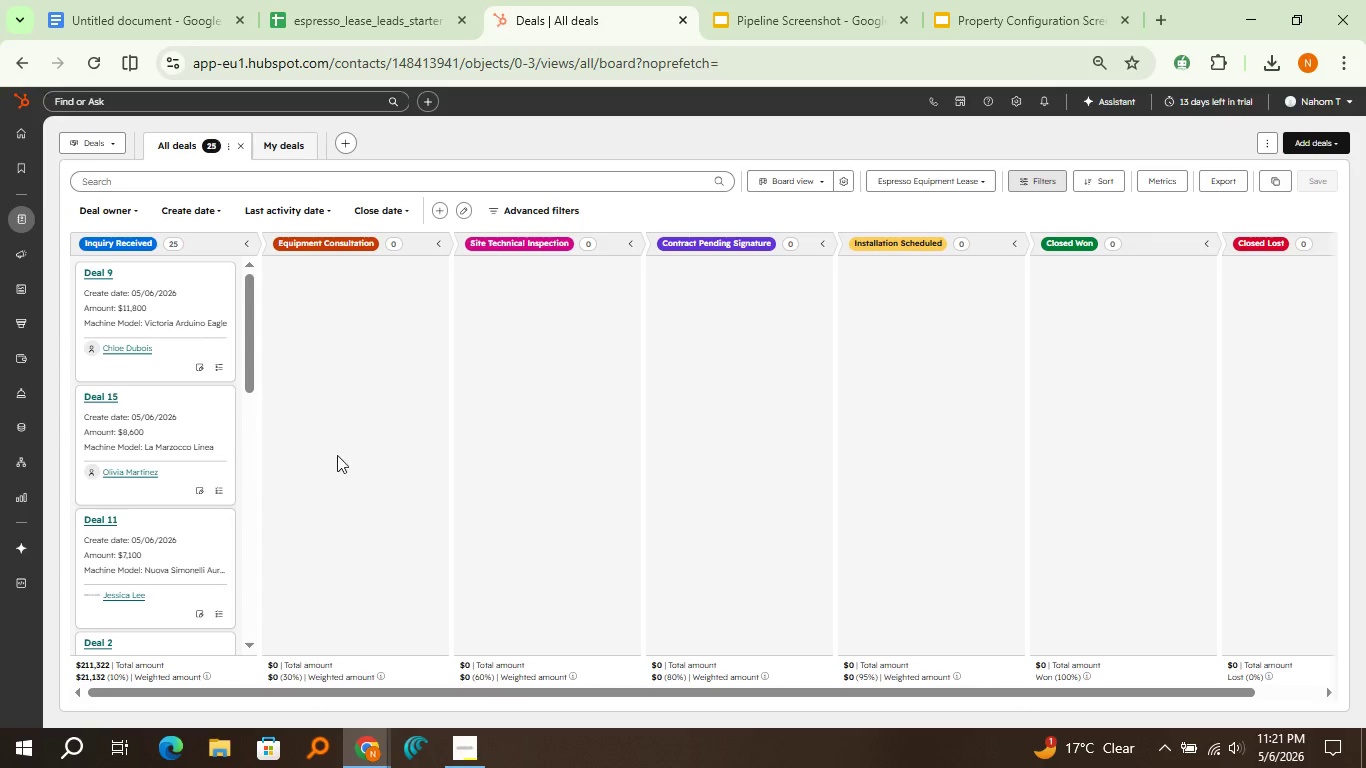 
wait(6.86)
 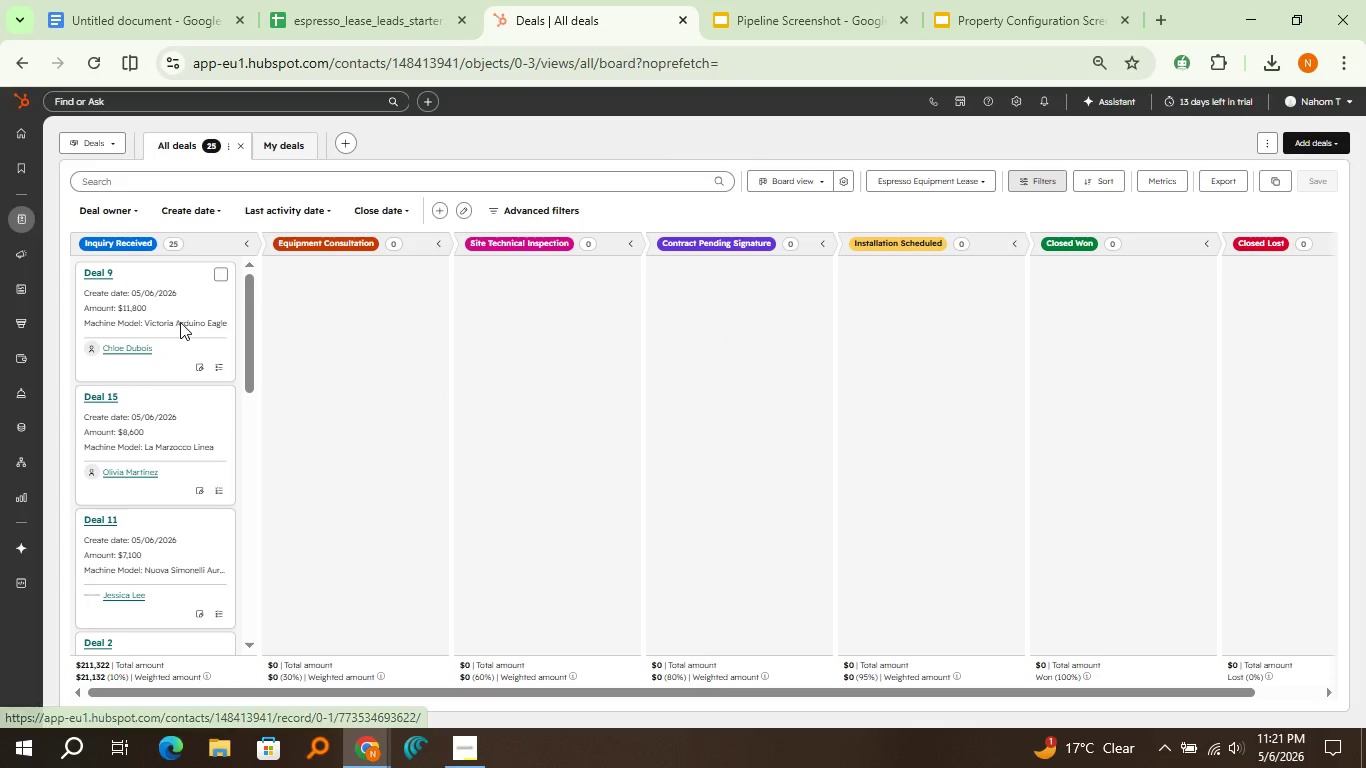 
mouse_move([1097, 87])
 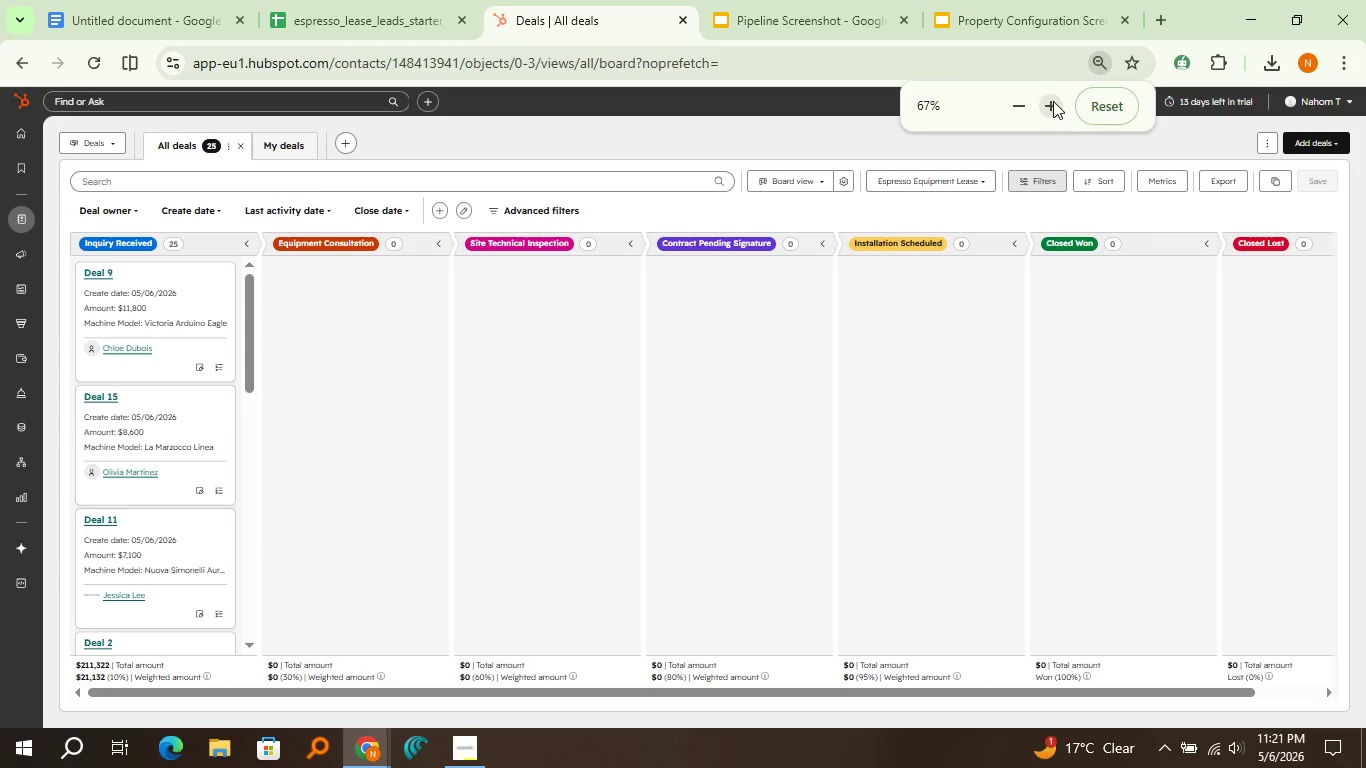 
left_click([1053, 101])
 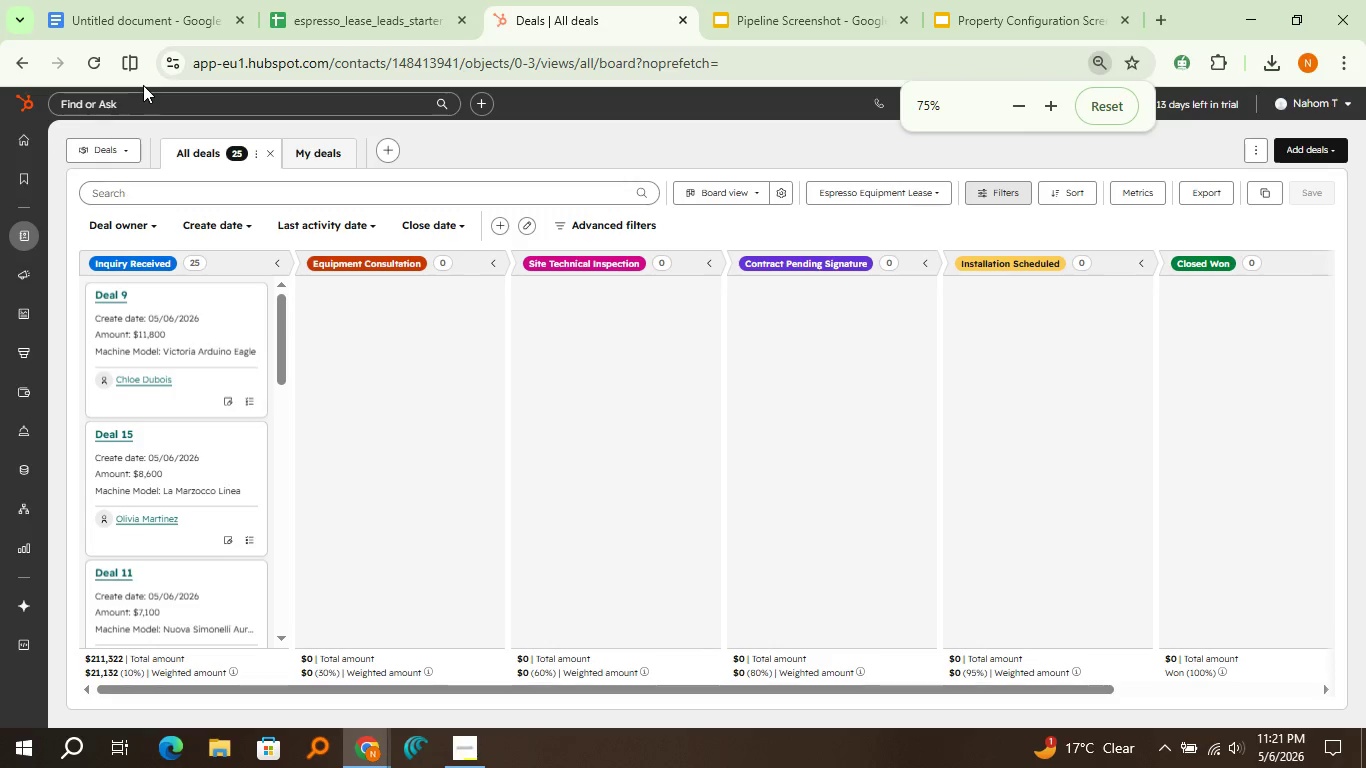 
left_click([96, 64])
 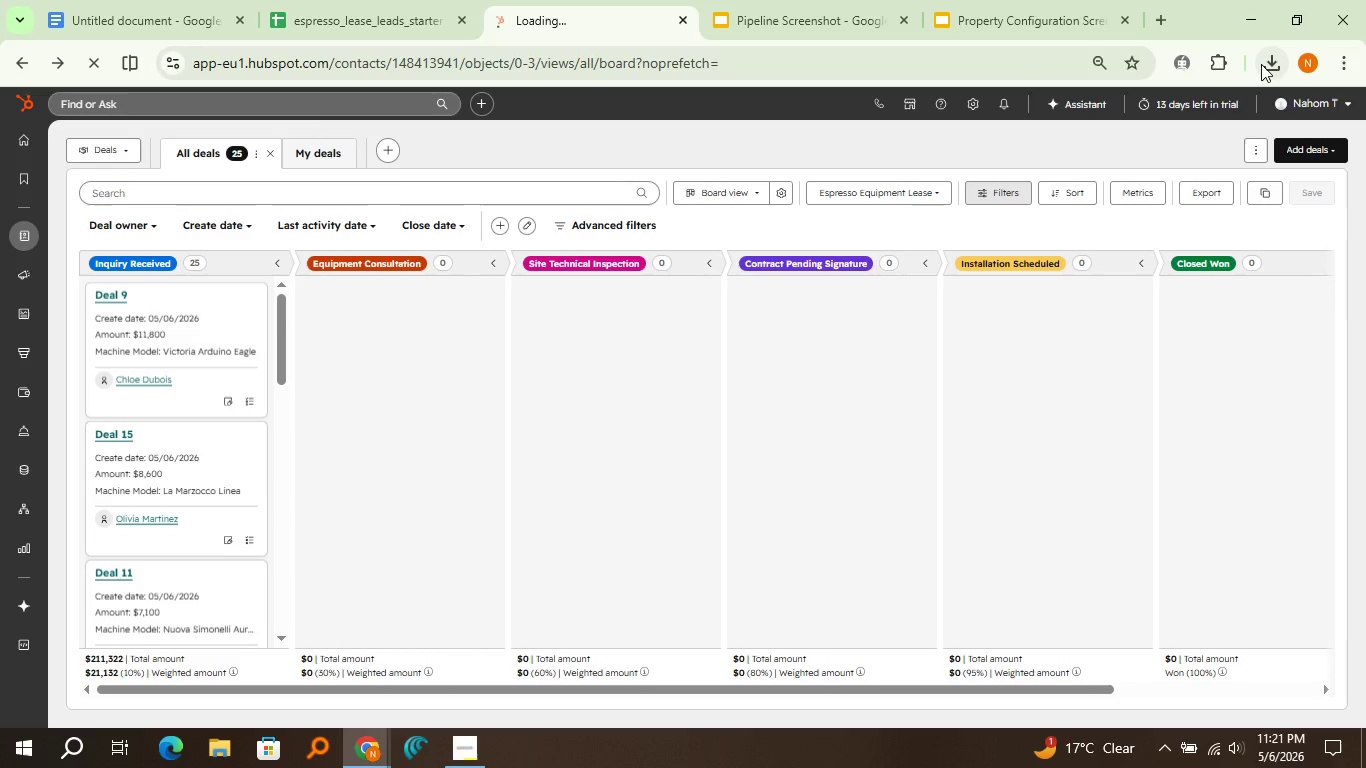 
left_click([1261, 64])
 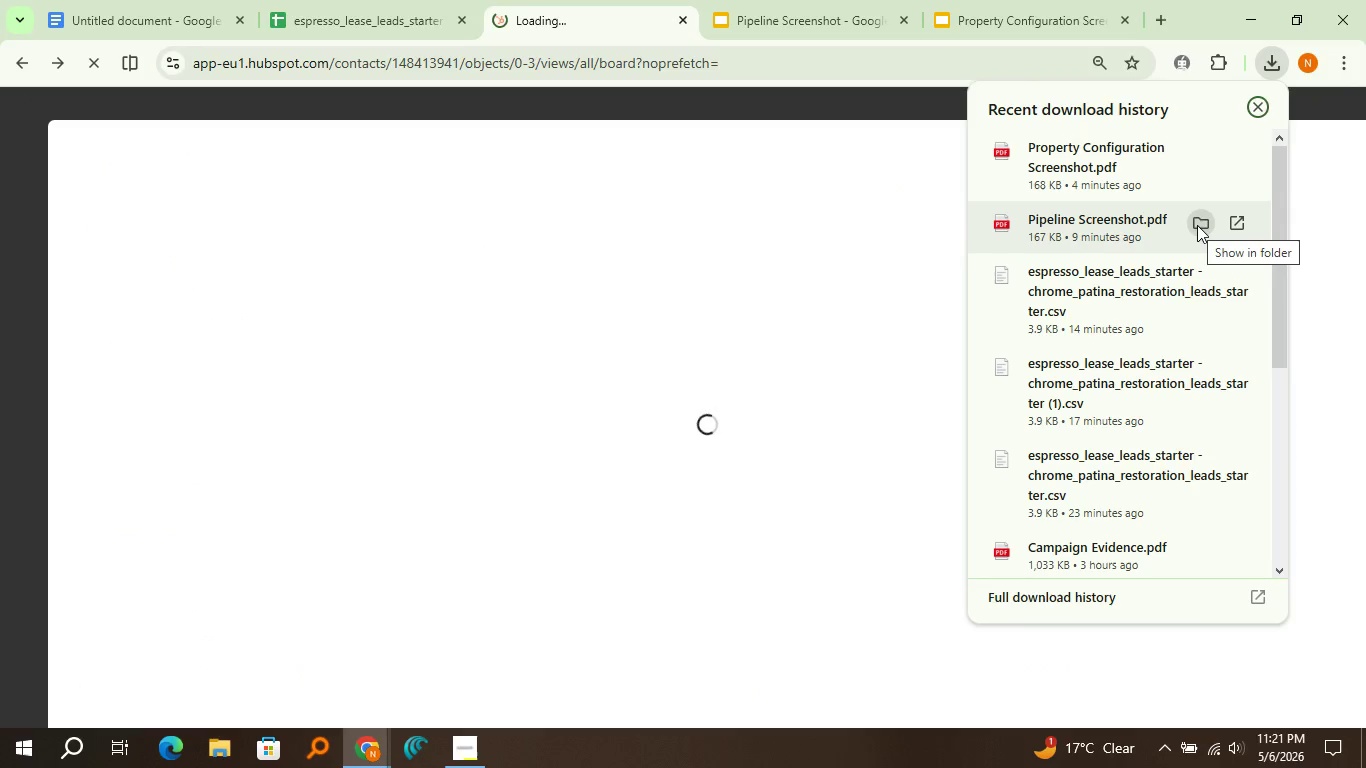 
left_click([1197, 225])
 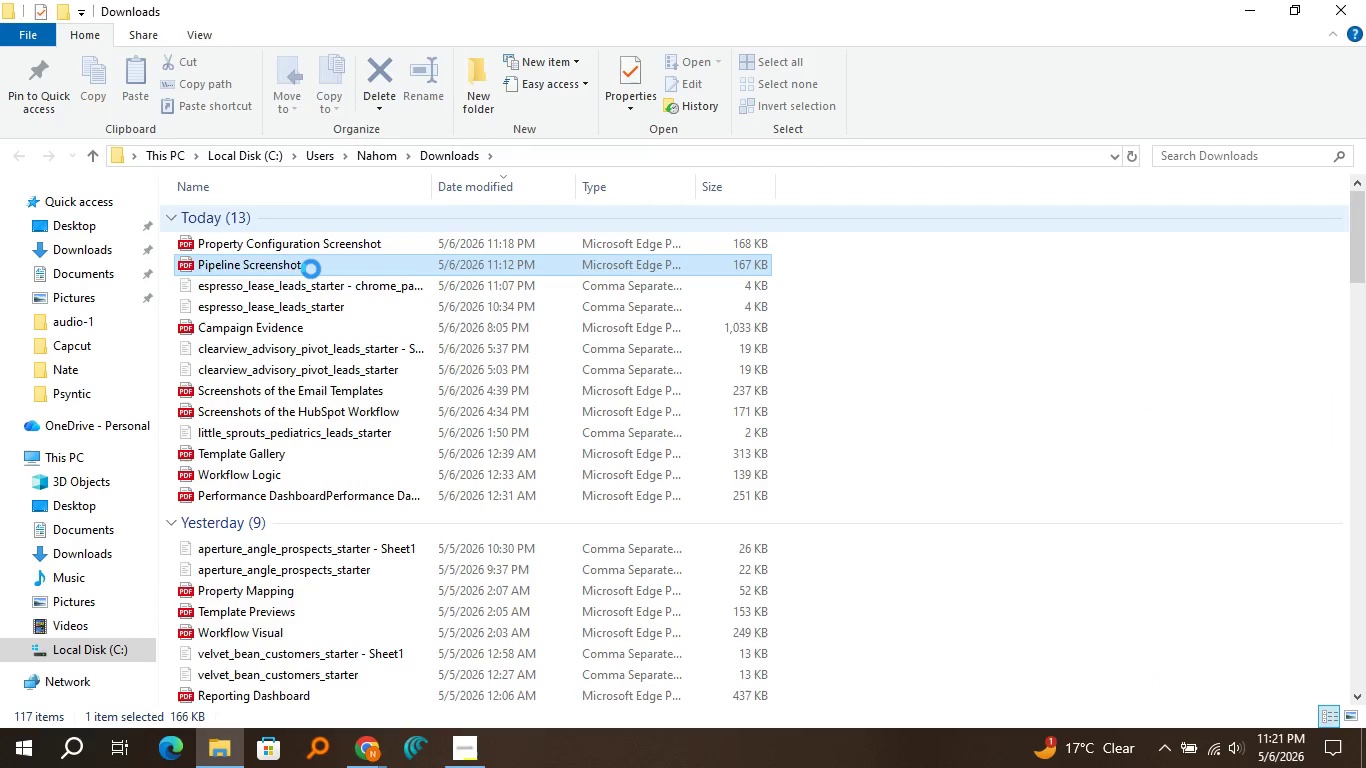 
key(Delete)
 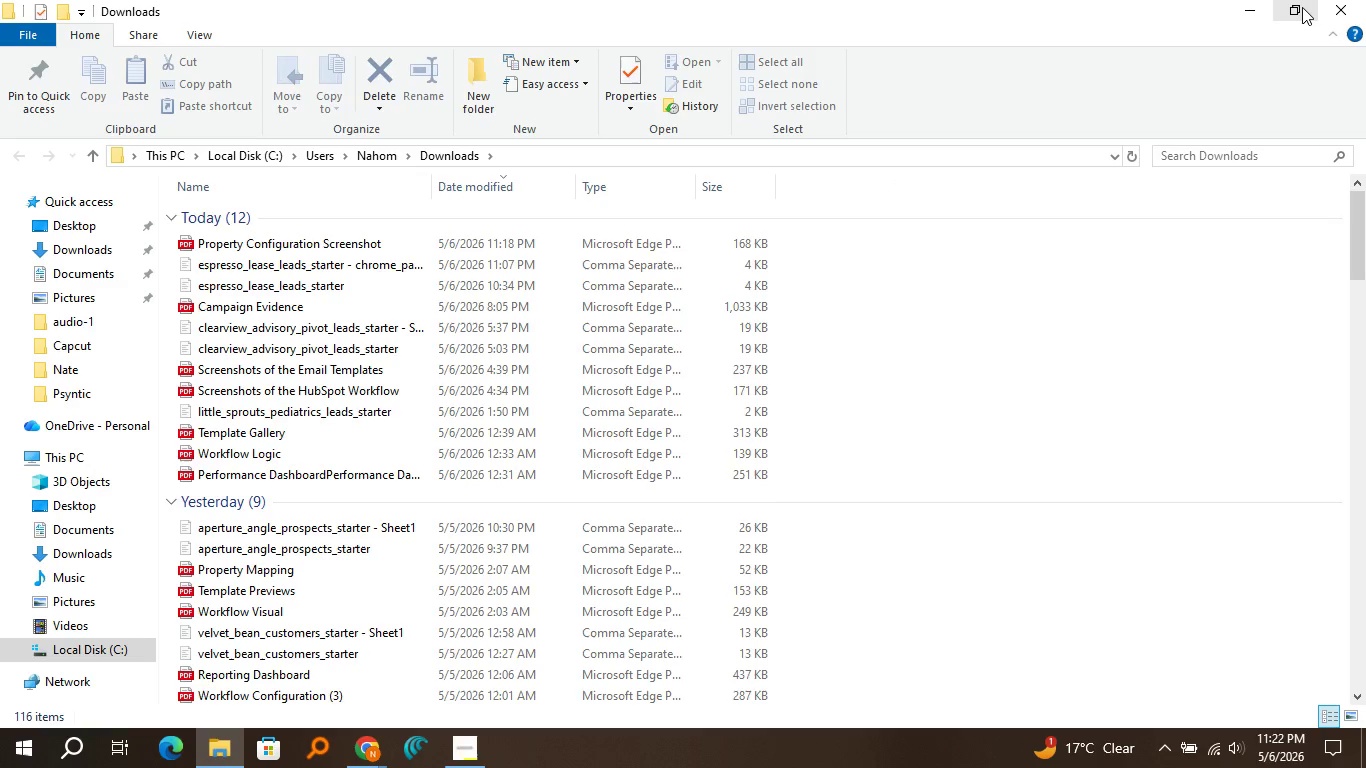 
left_click([1323, 6])
 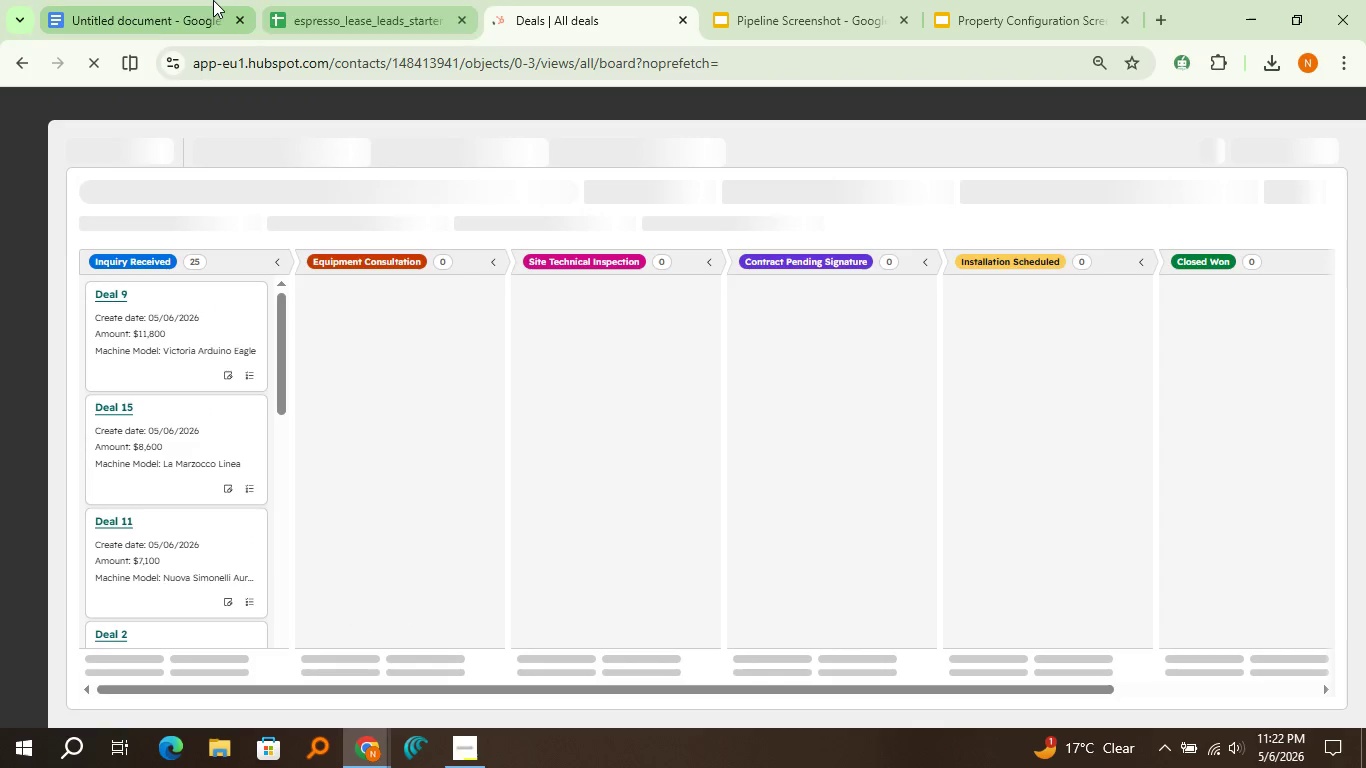 
left_click([213, 0])
 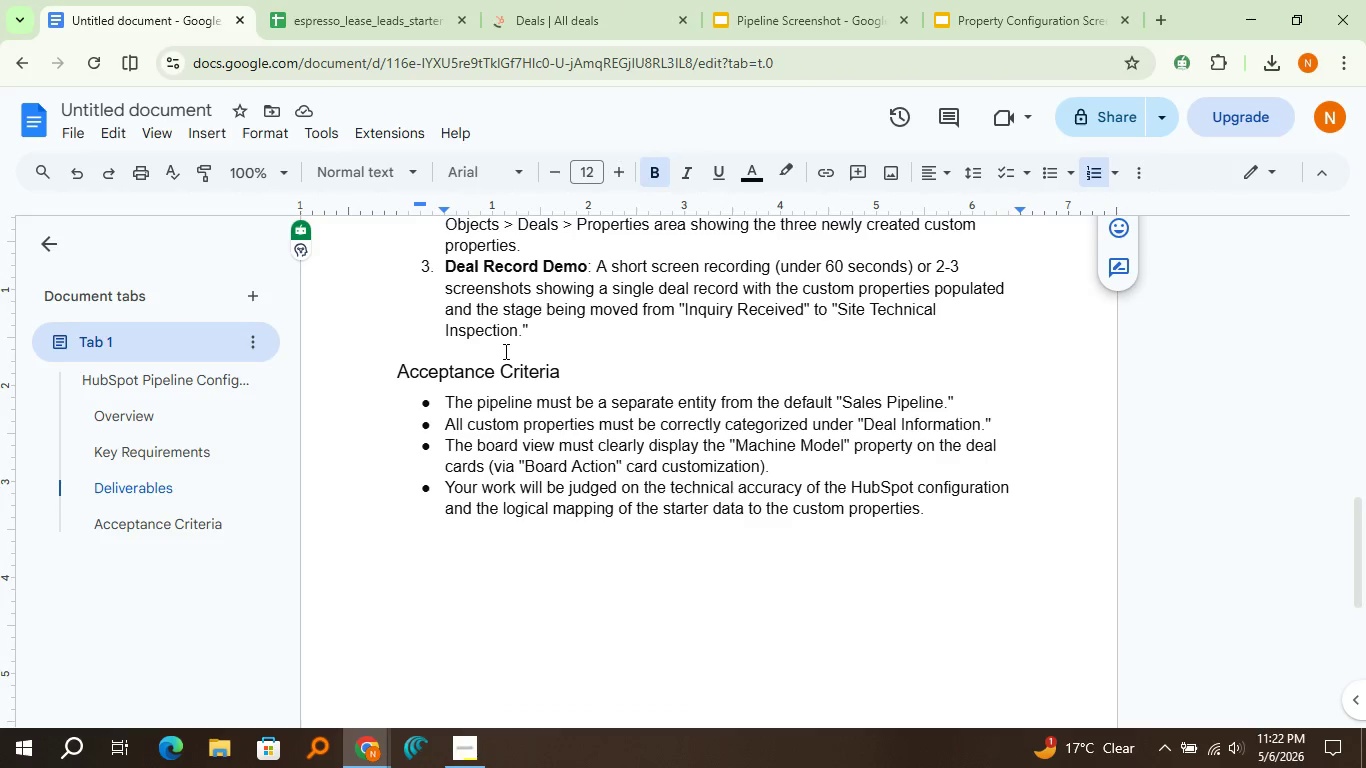 
scroll: coordinate [504, 351], scroll_direction: up, amount: 3.0
 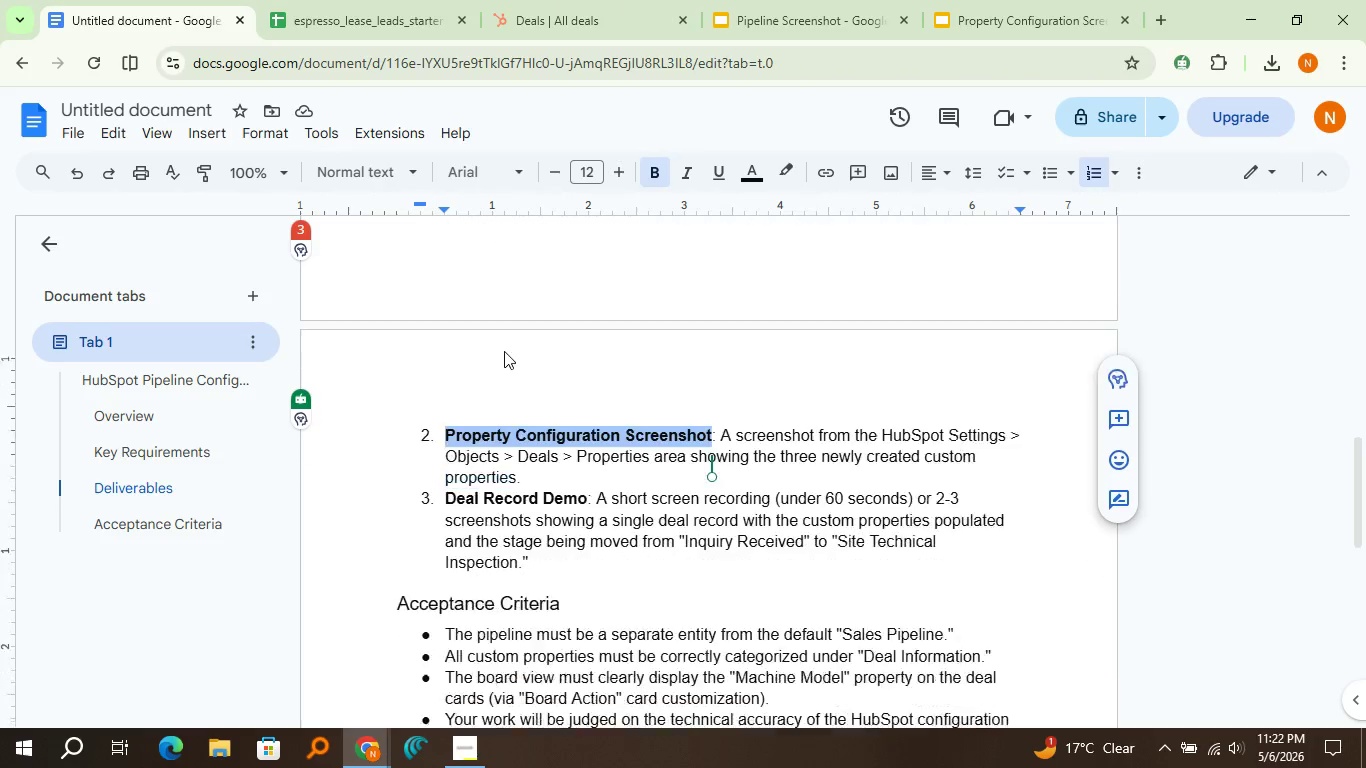 
scroll: coordinate [504, 351], scroll_direction: down, amount: 1.0
 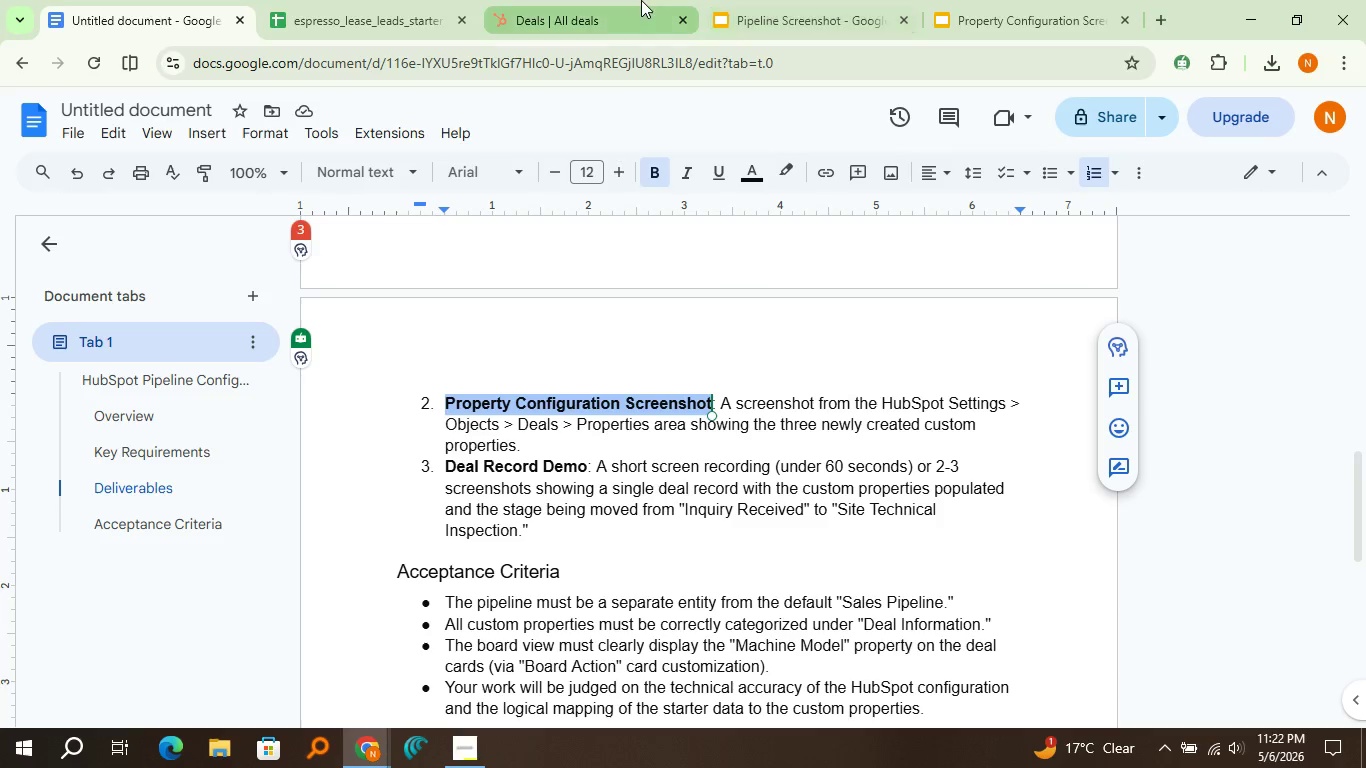 
left_click([641, 0])
 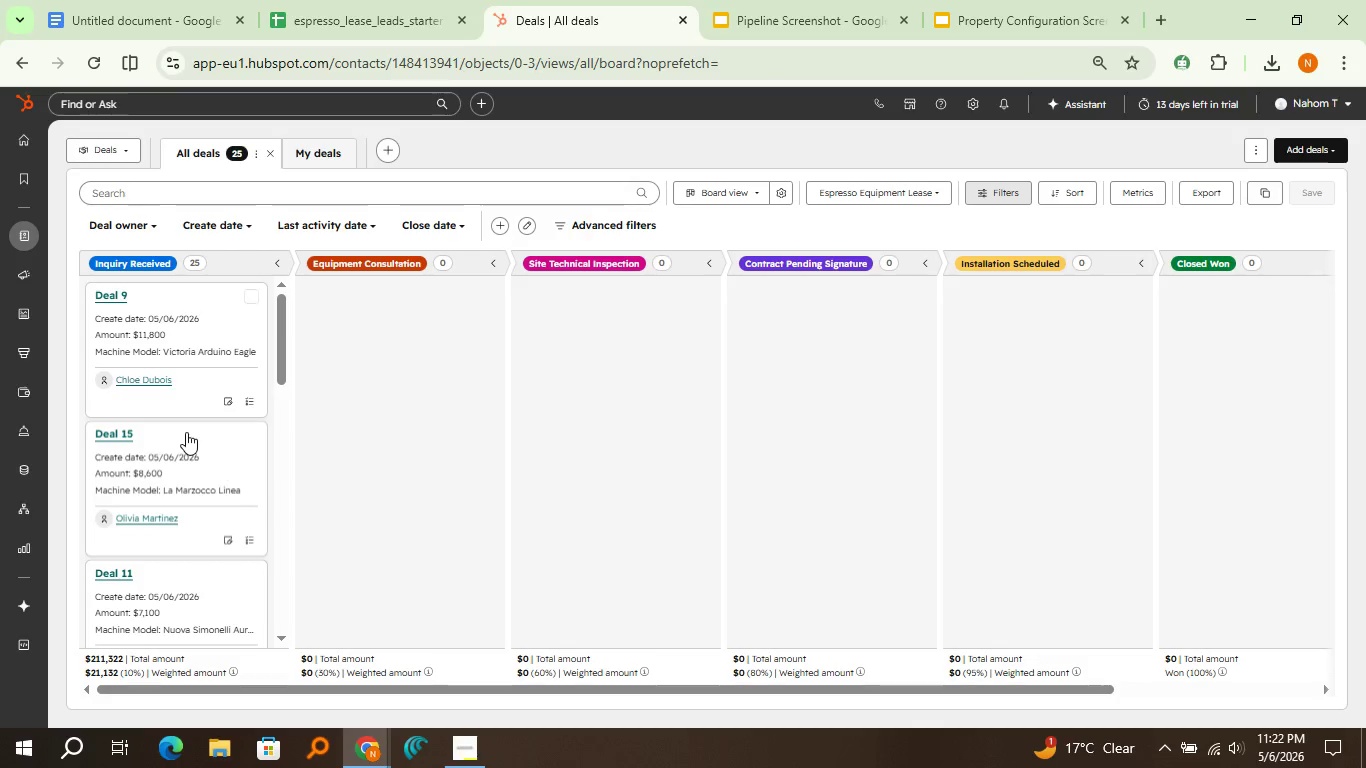 
wait(5.26)
 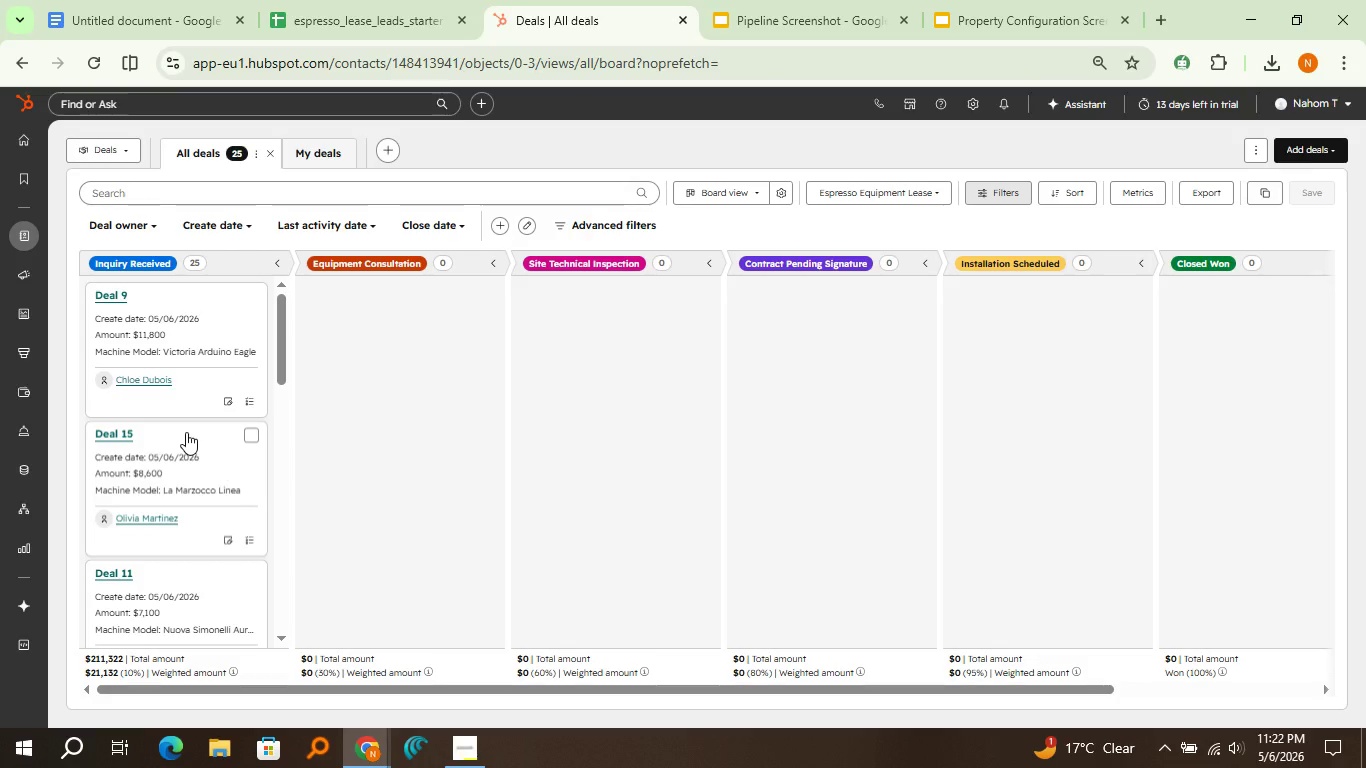 
key(Meta+Shift+S)
 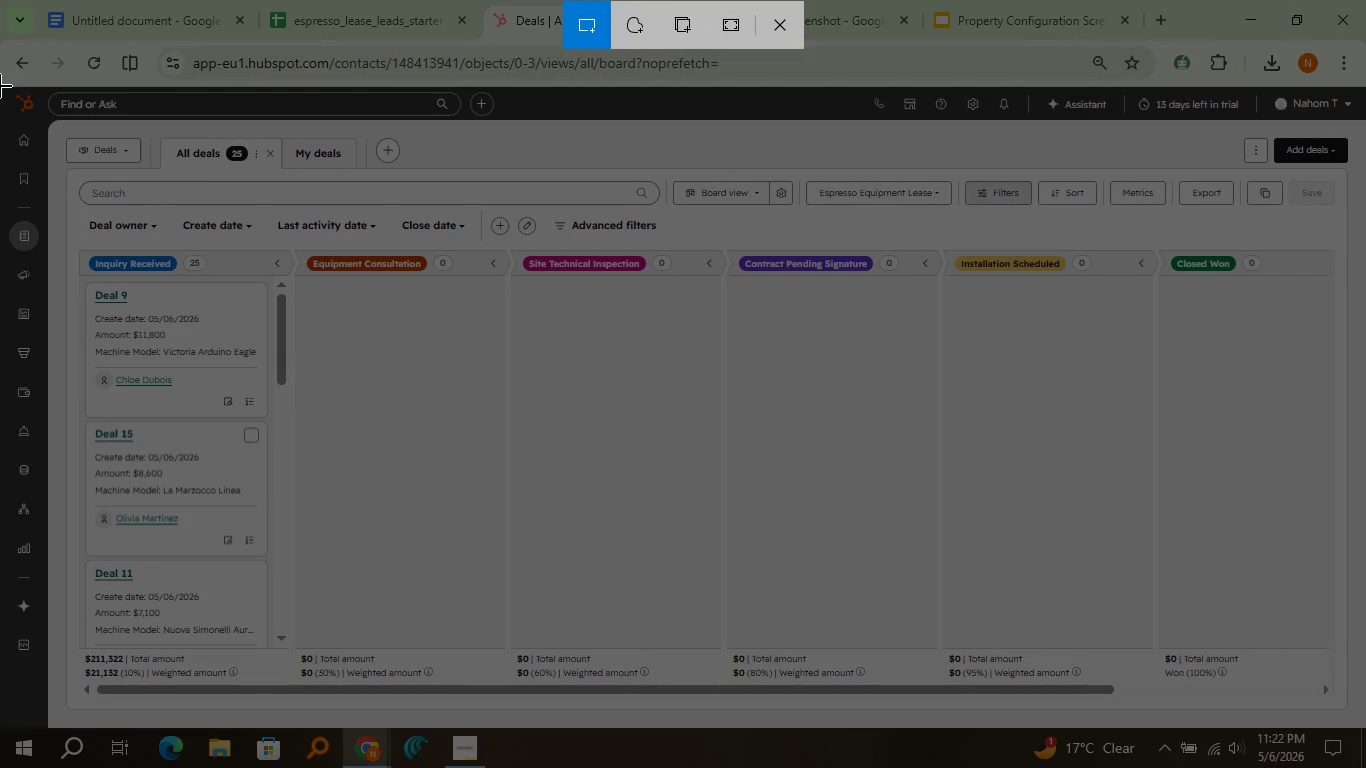 
left_click_drag(start_coordinate=[0, 86], to_coordinate=[1365, 727])
 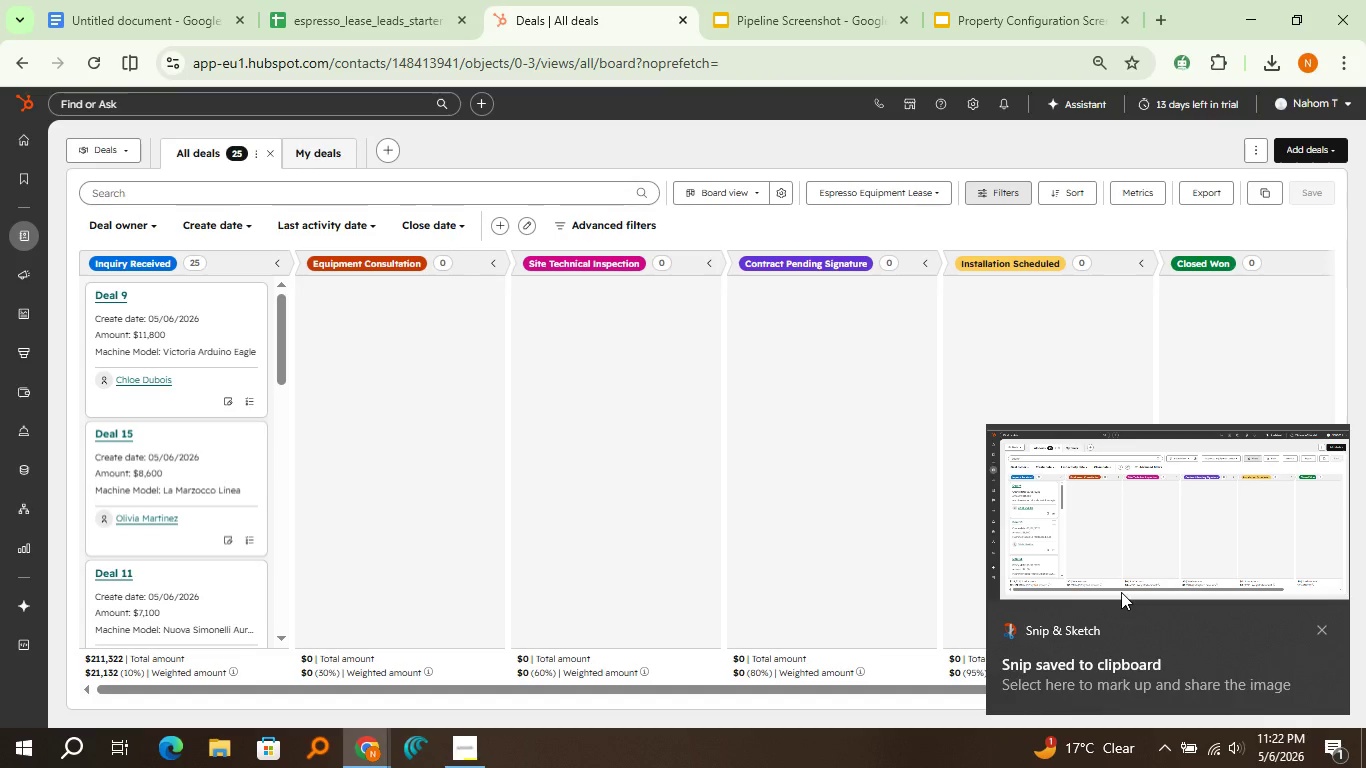 
left_click([1118, 586])
 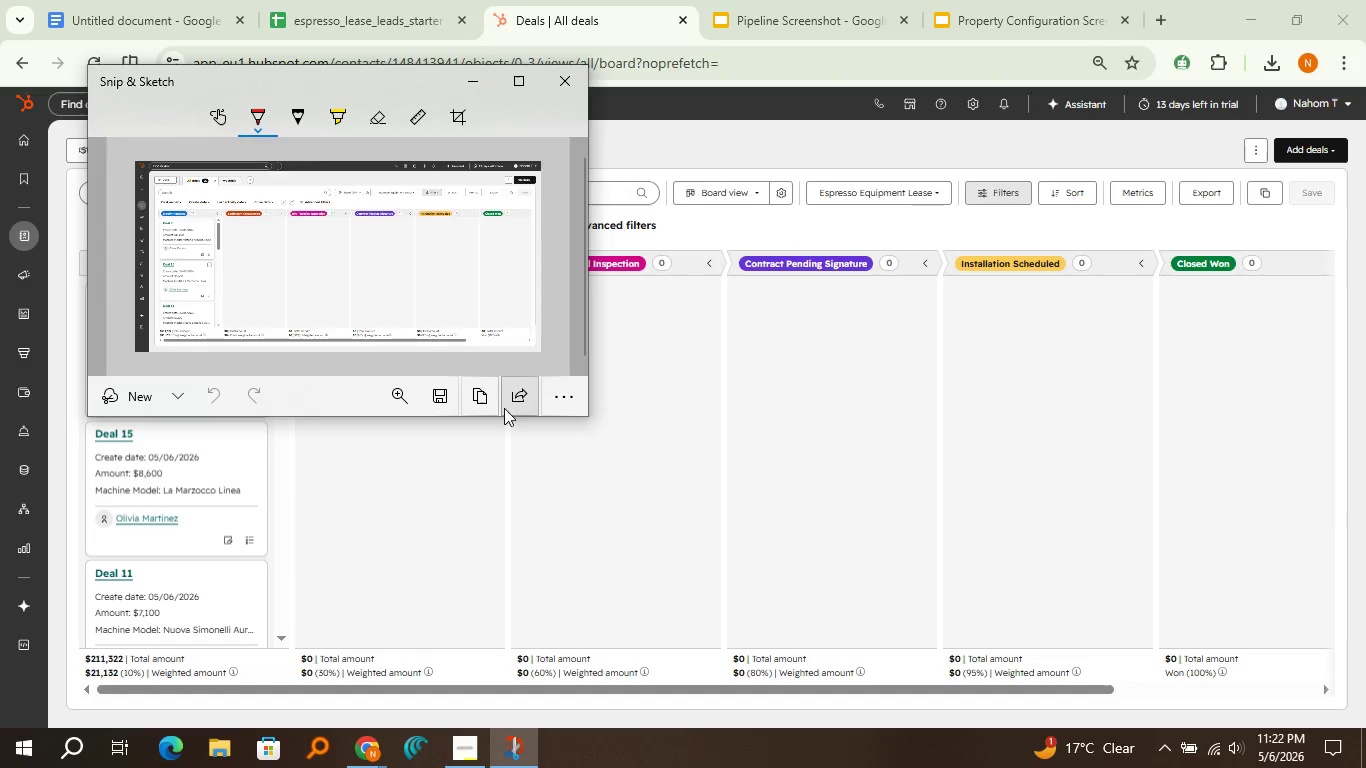 
left_click([493, 403])
 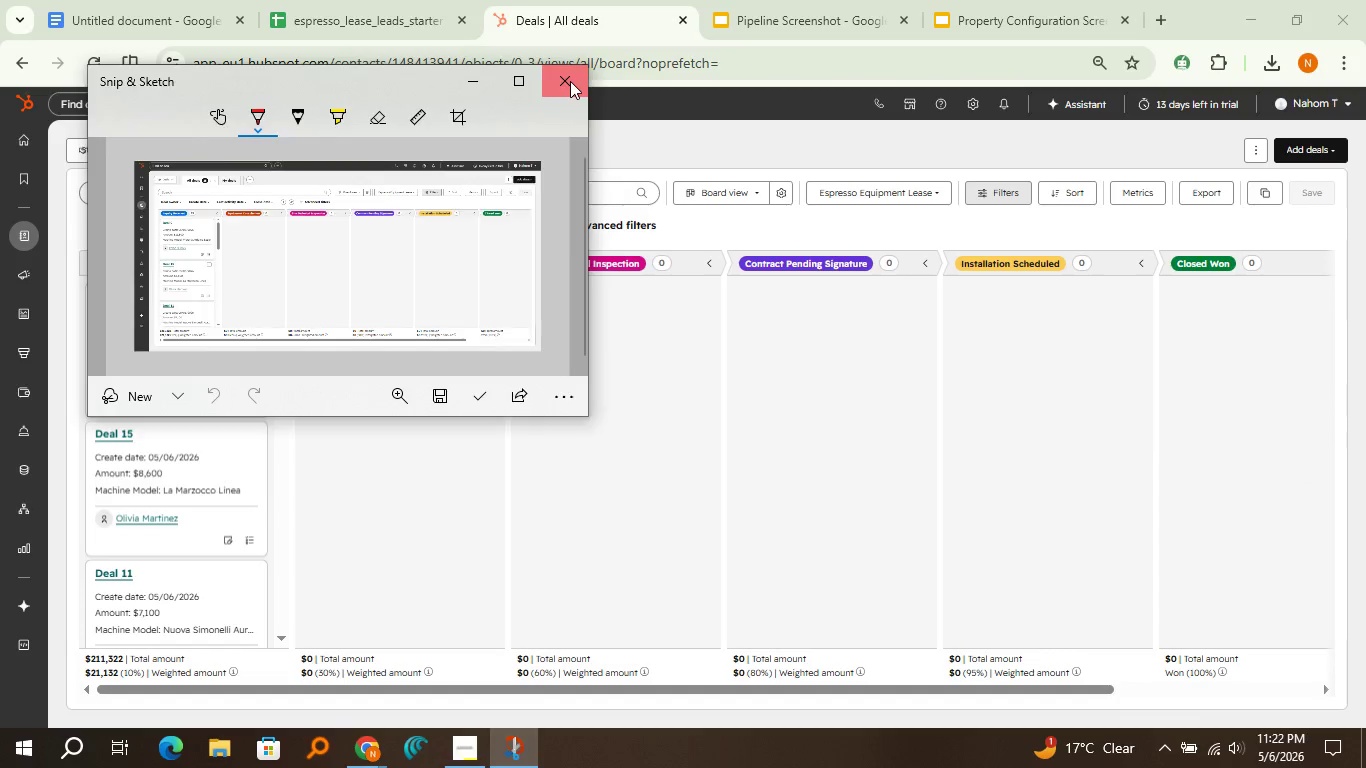 
left_click([570, 81])
 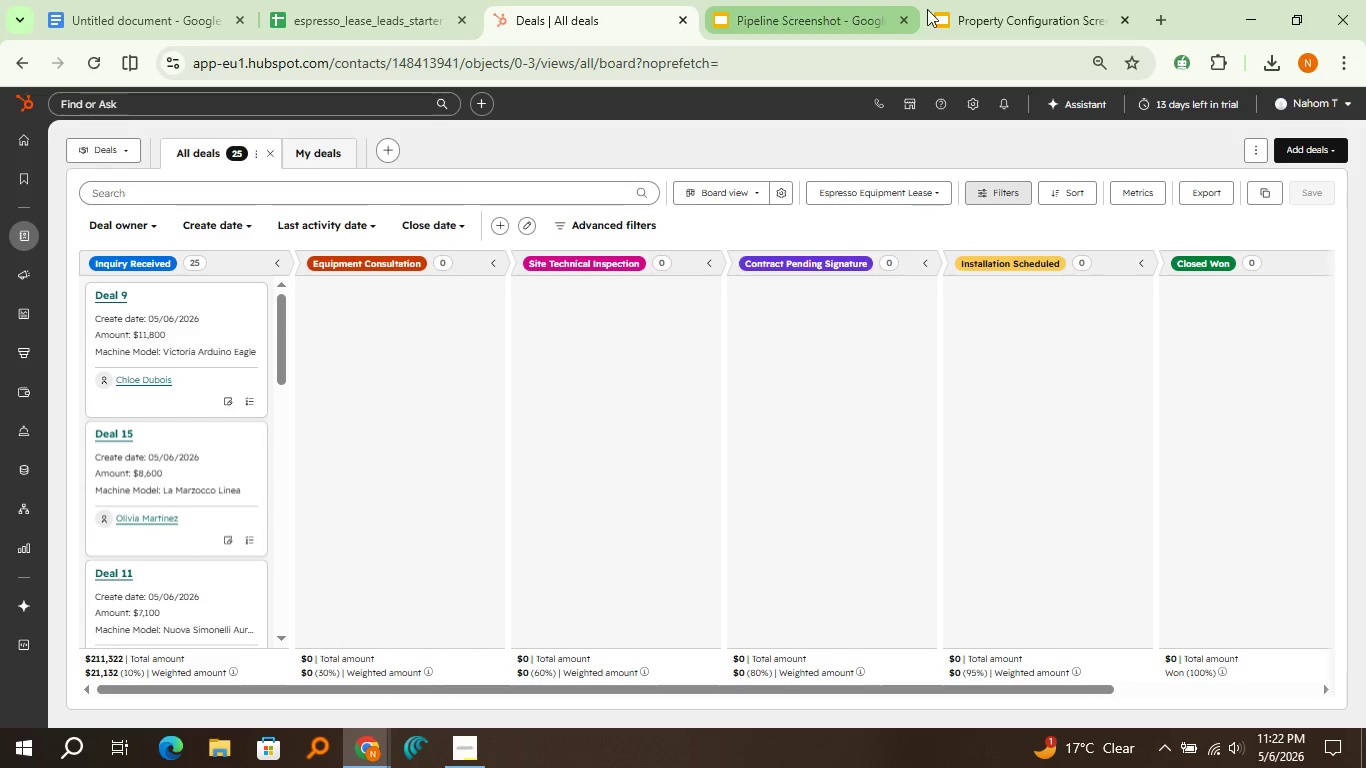 
left_click([837, 5])
 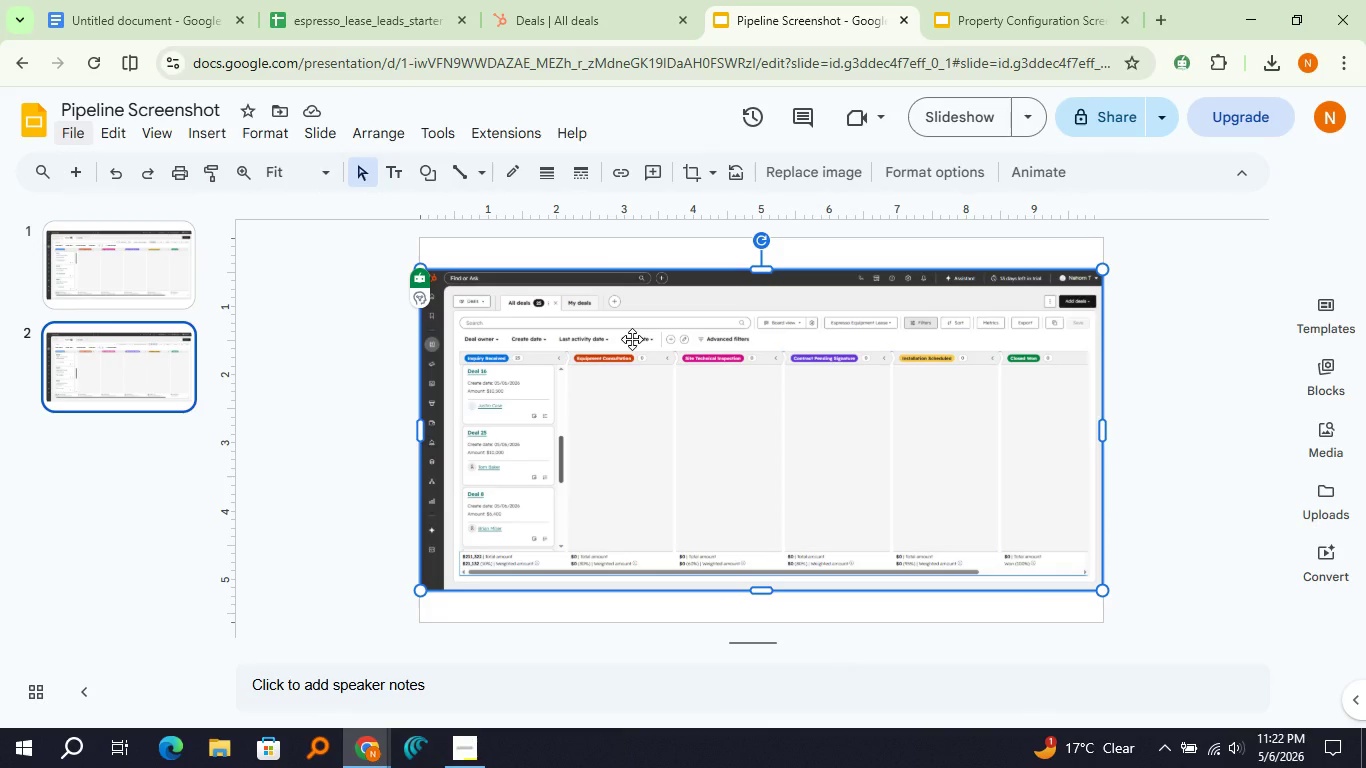 
key(Delete)
 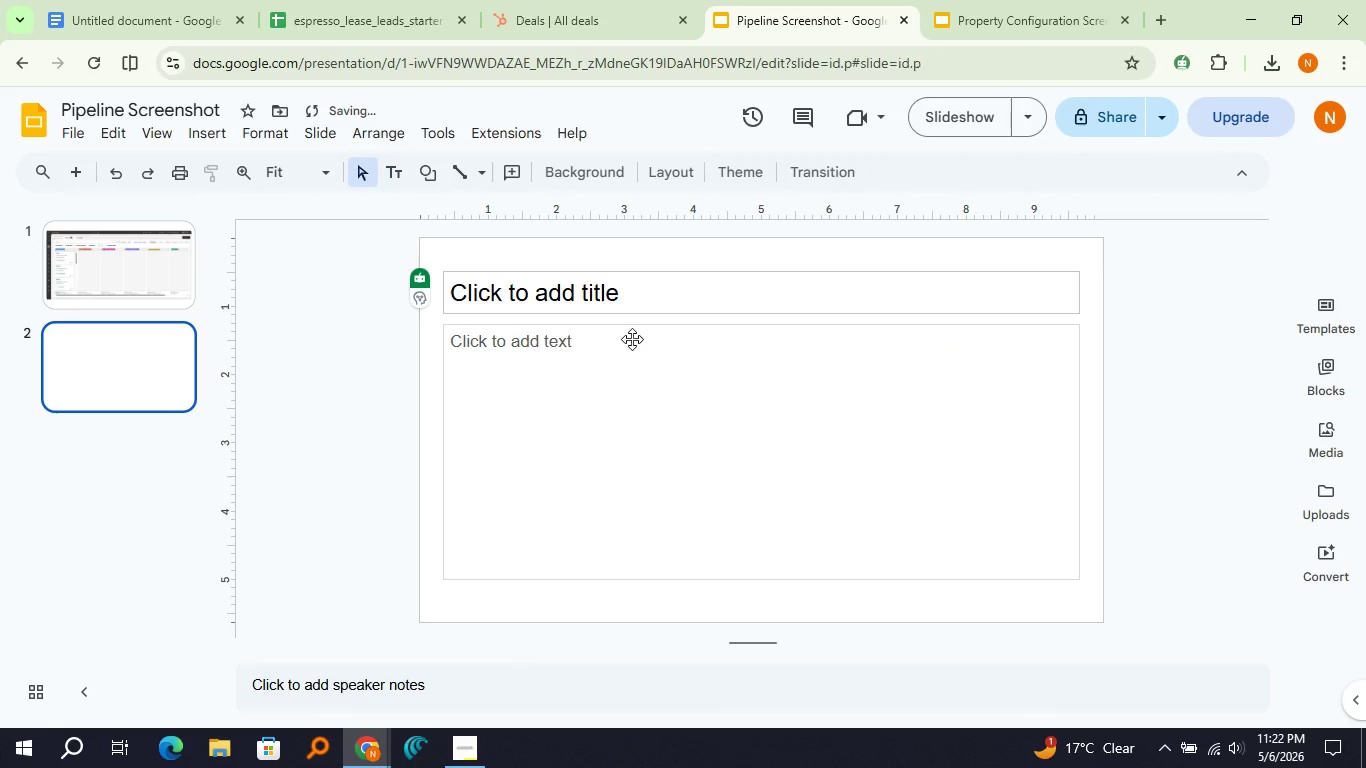 
key(ArrowUp)
 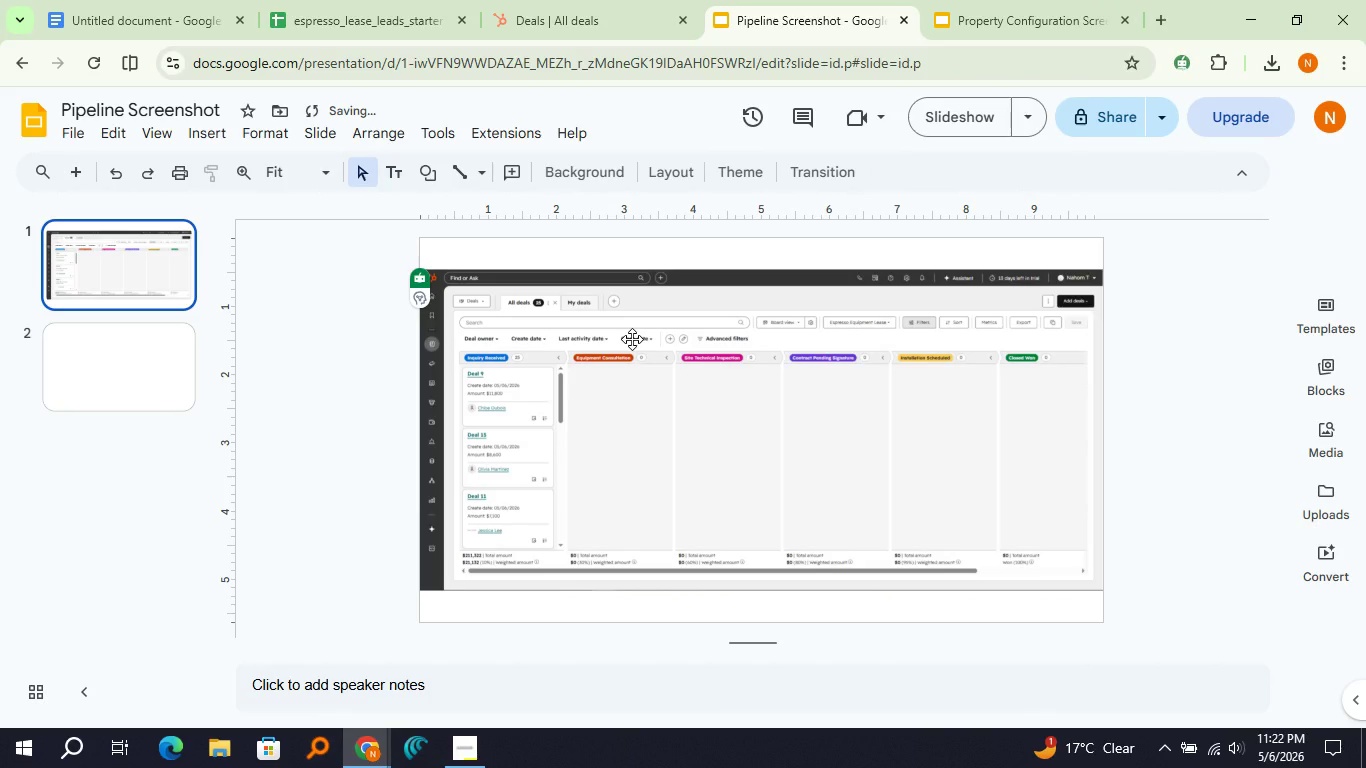 
key(Delete)
 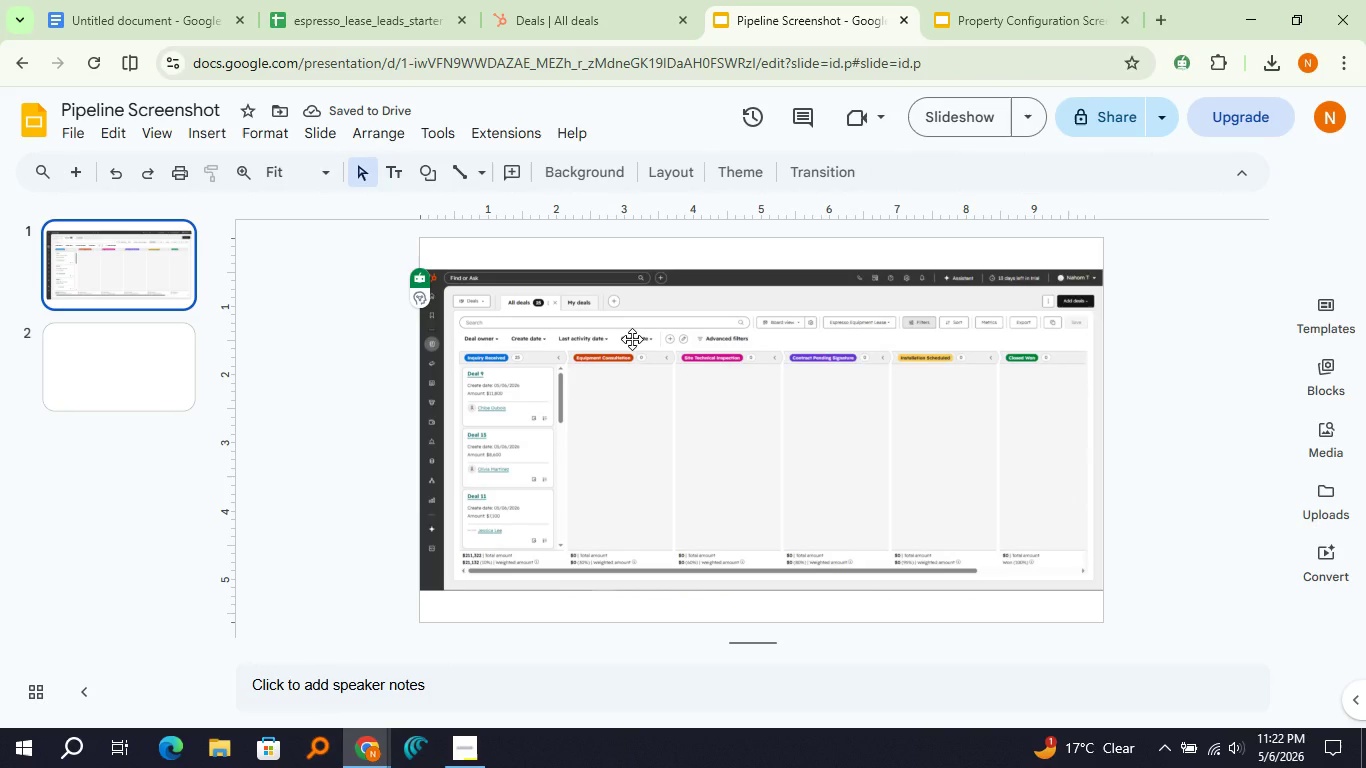 
key(Delete)
 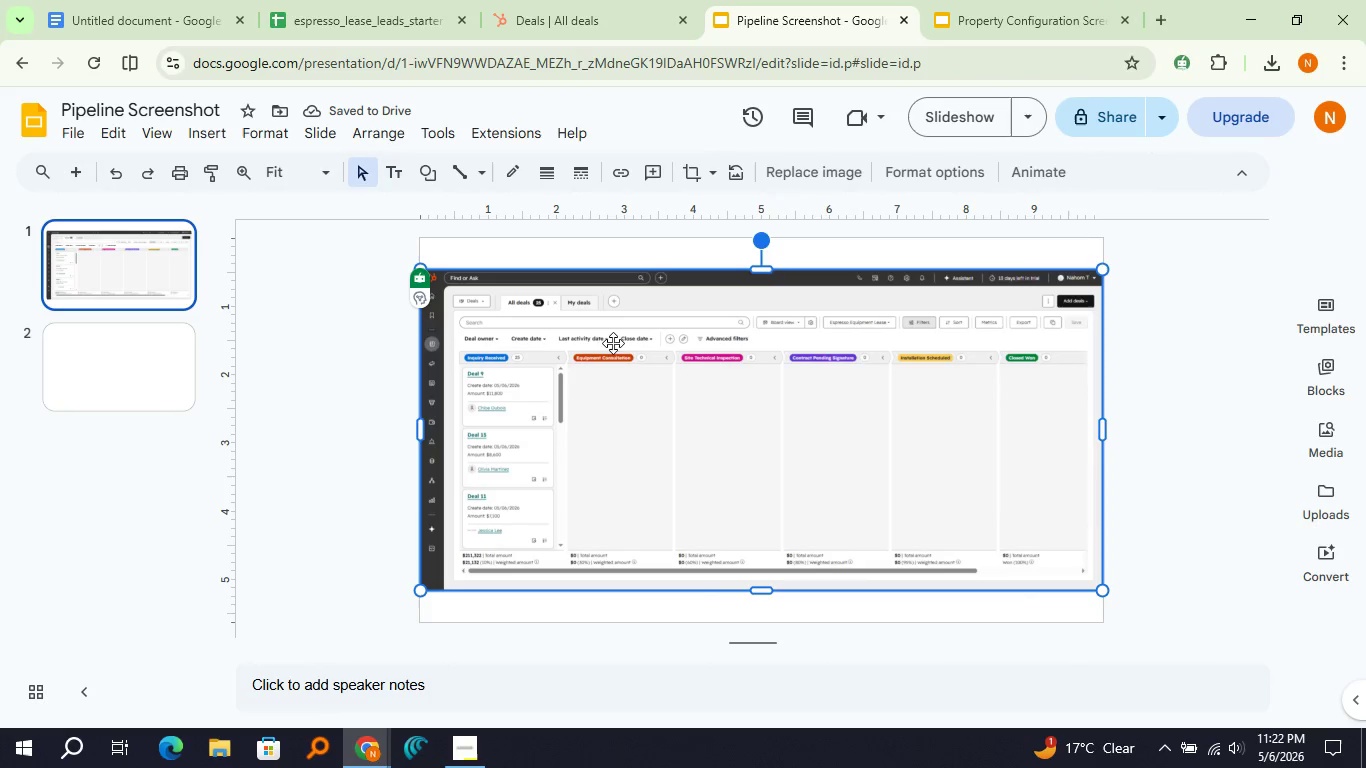 
left_click_drag(start_coordinate=[632, 339], to_coordinate=[619, 344])
 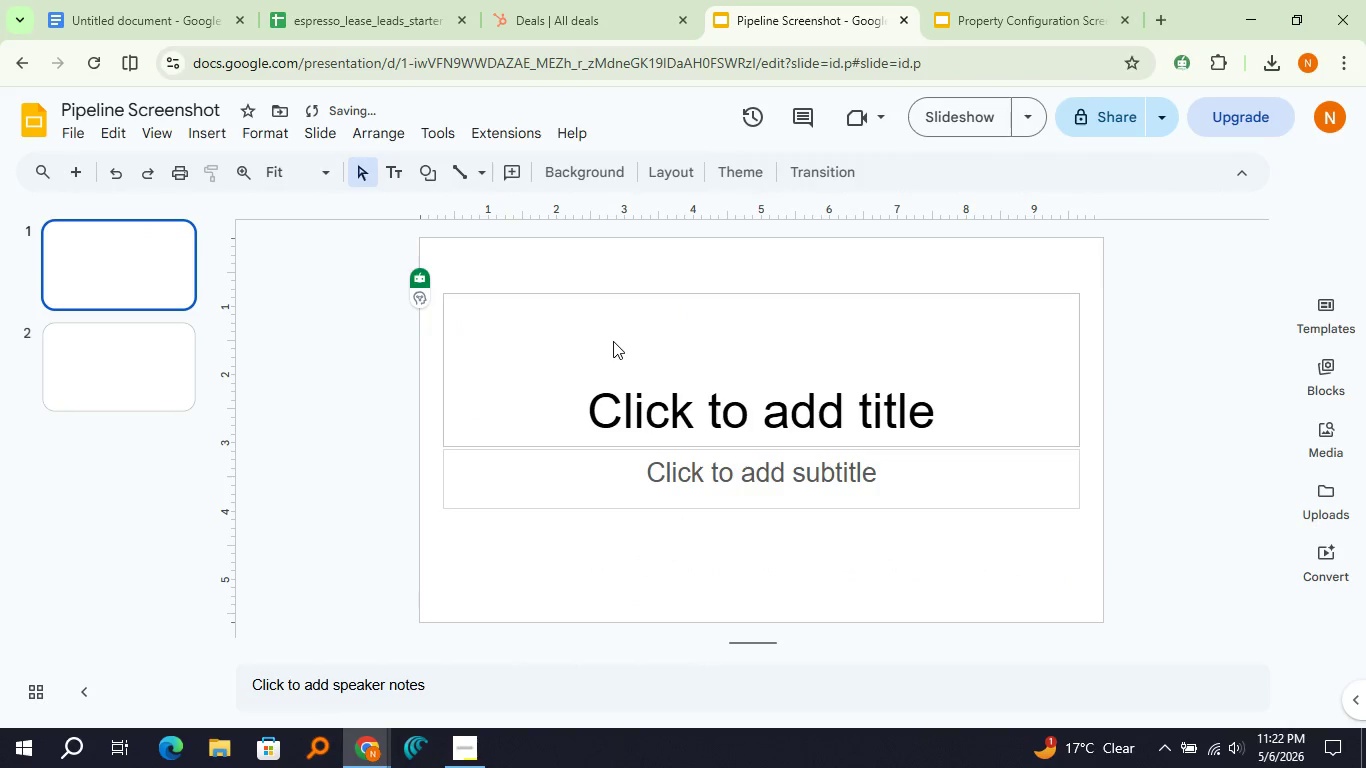 
key(Delete)
 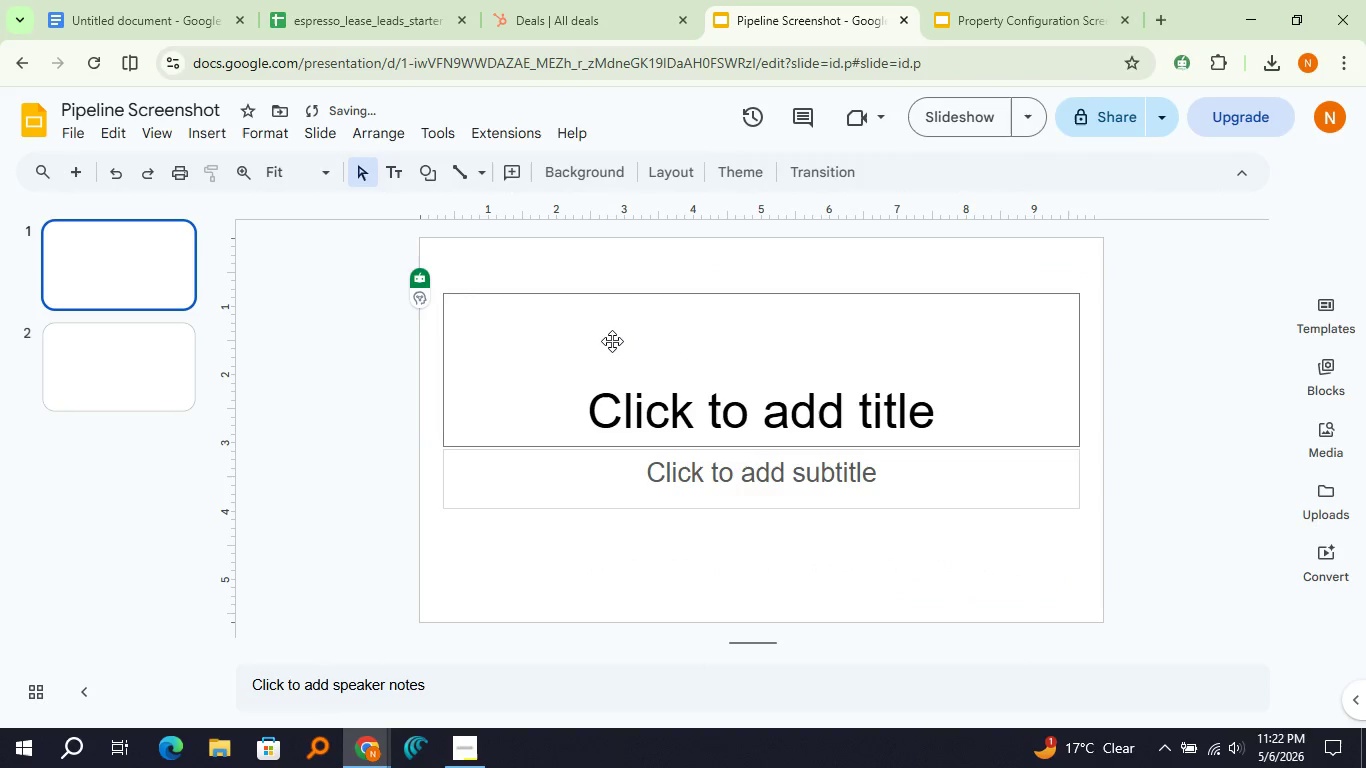 
key(Control+V)
 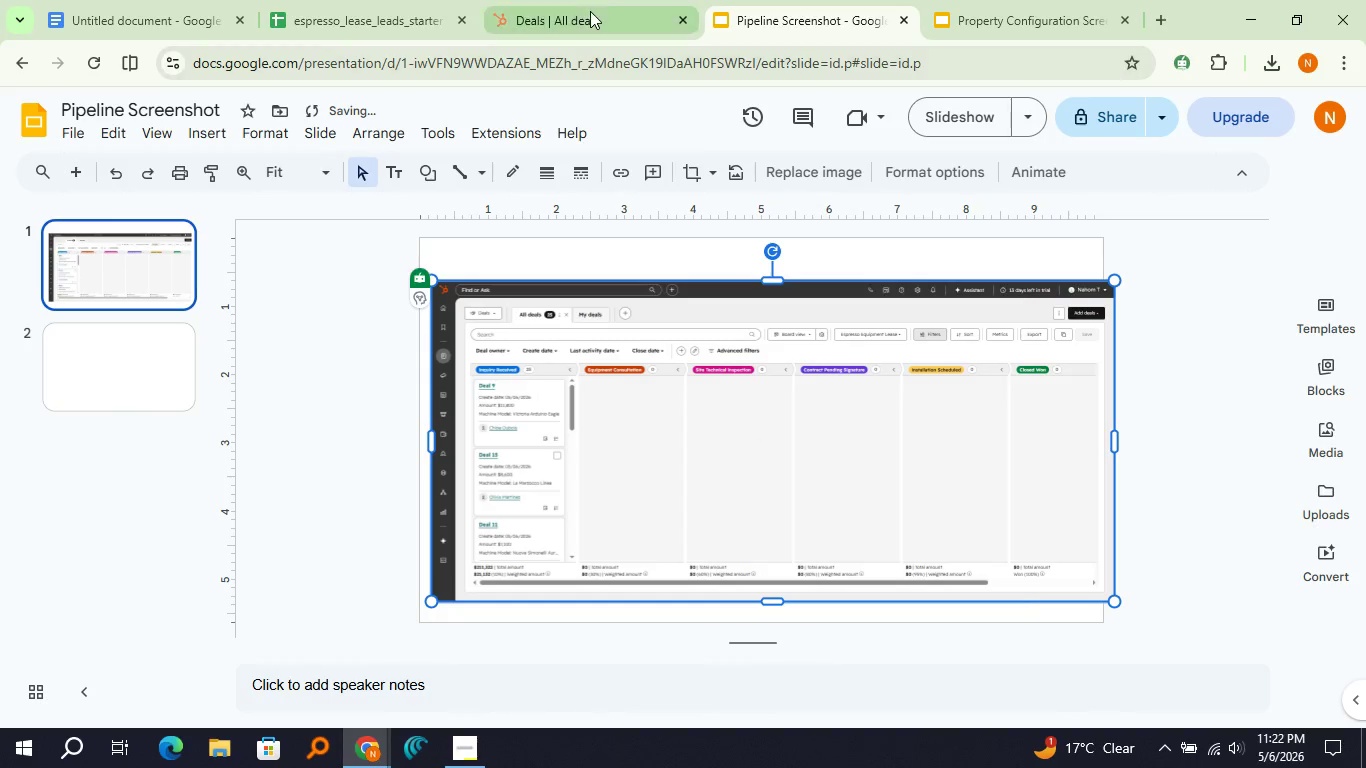 
left_click([589, 11])
 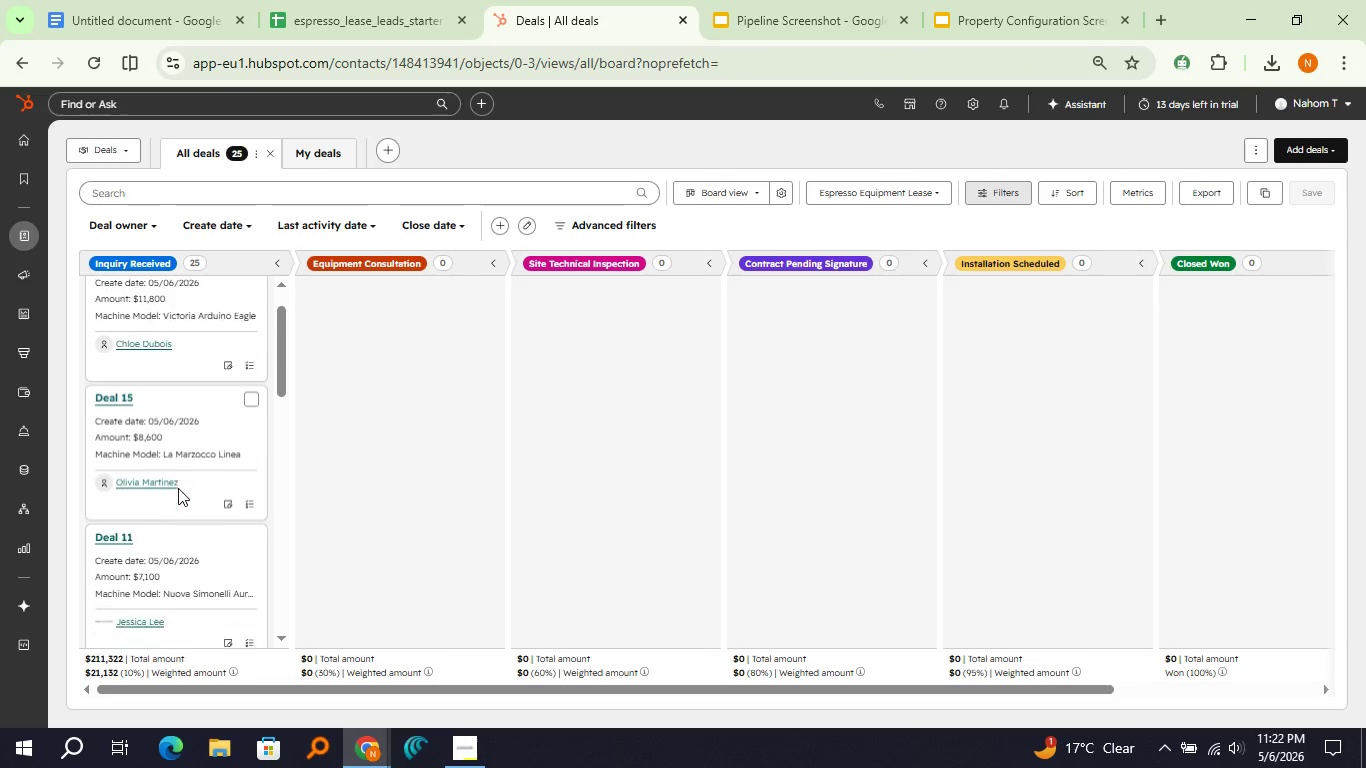 
scroll: coordinate [178, 488], scroll_direction: down, amount: 2.0
 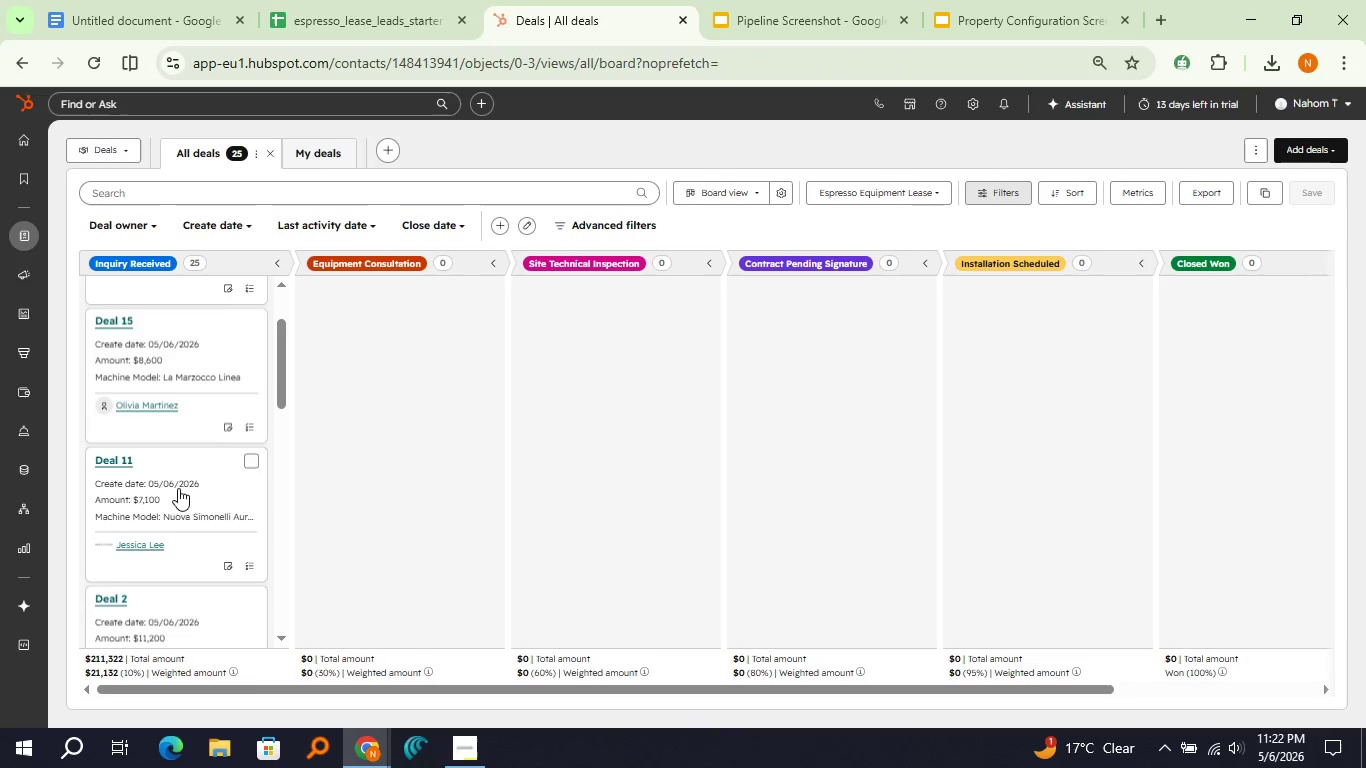 
scroll: coordinate [178, 488], scroll_direction: up, amount: 1.0
 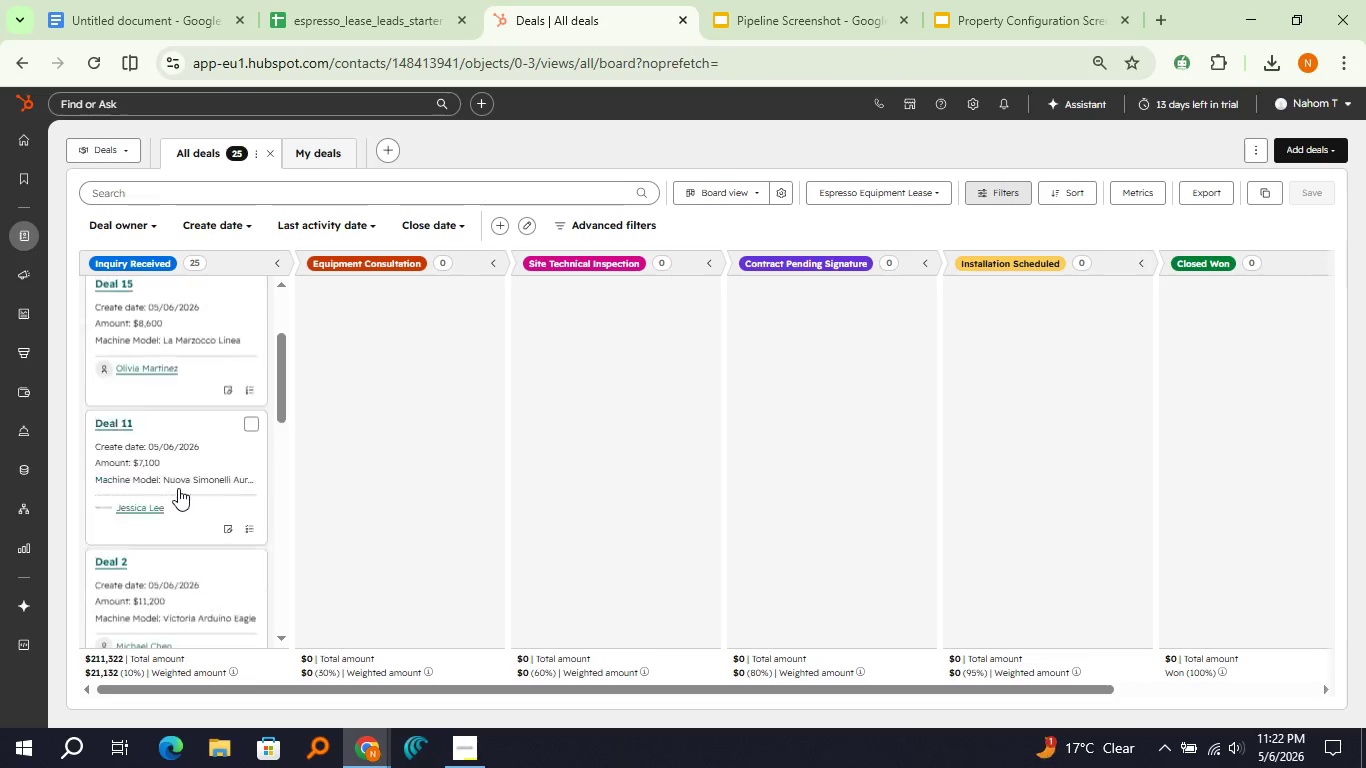 
scroll: coordinate [178, 488], scroll_direction: down, amount: 1.0
 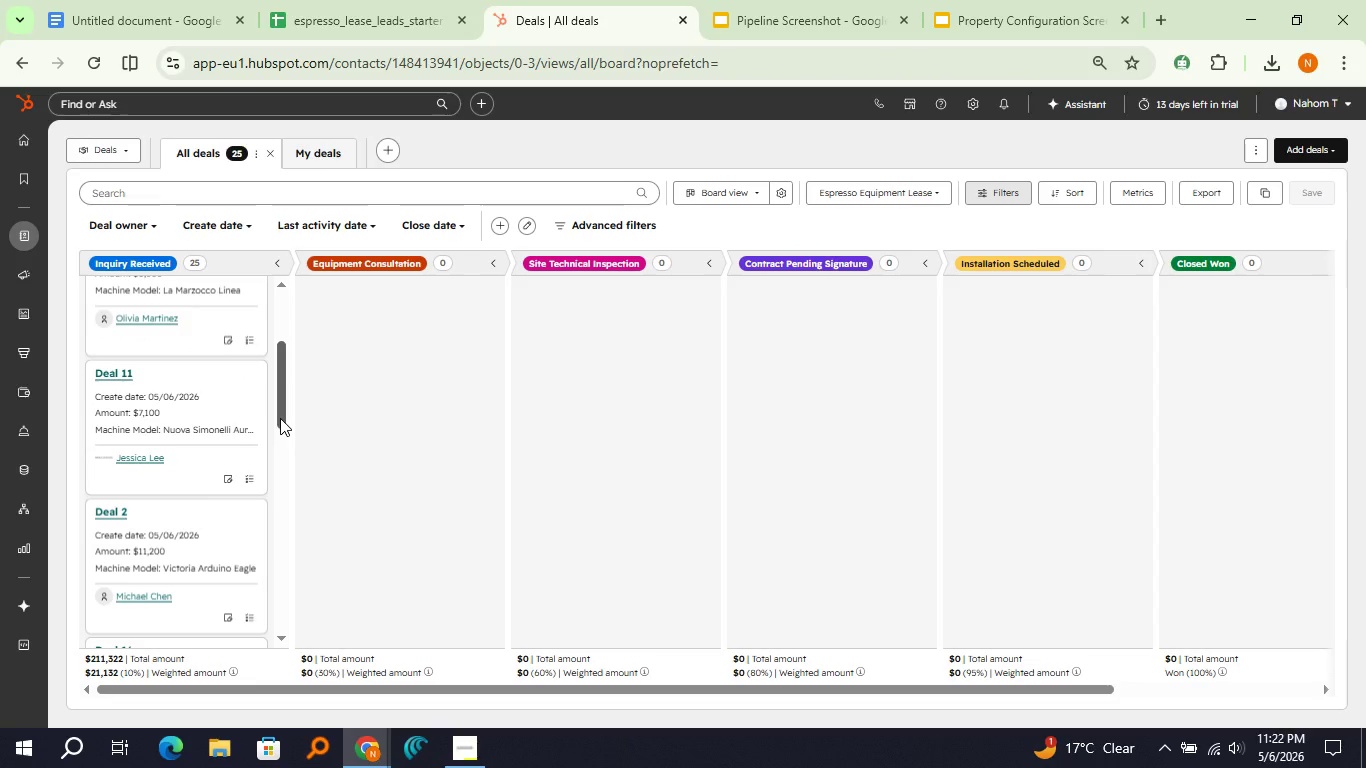 
left_click_drag(start_coordinate=[280, 418], to_coordinate=[275, 626])
 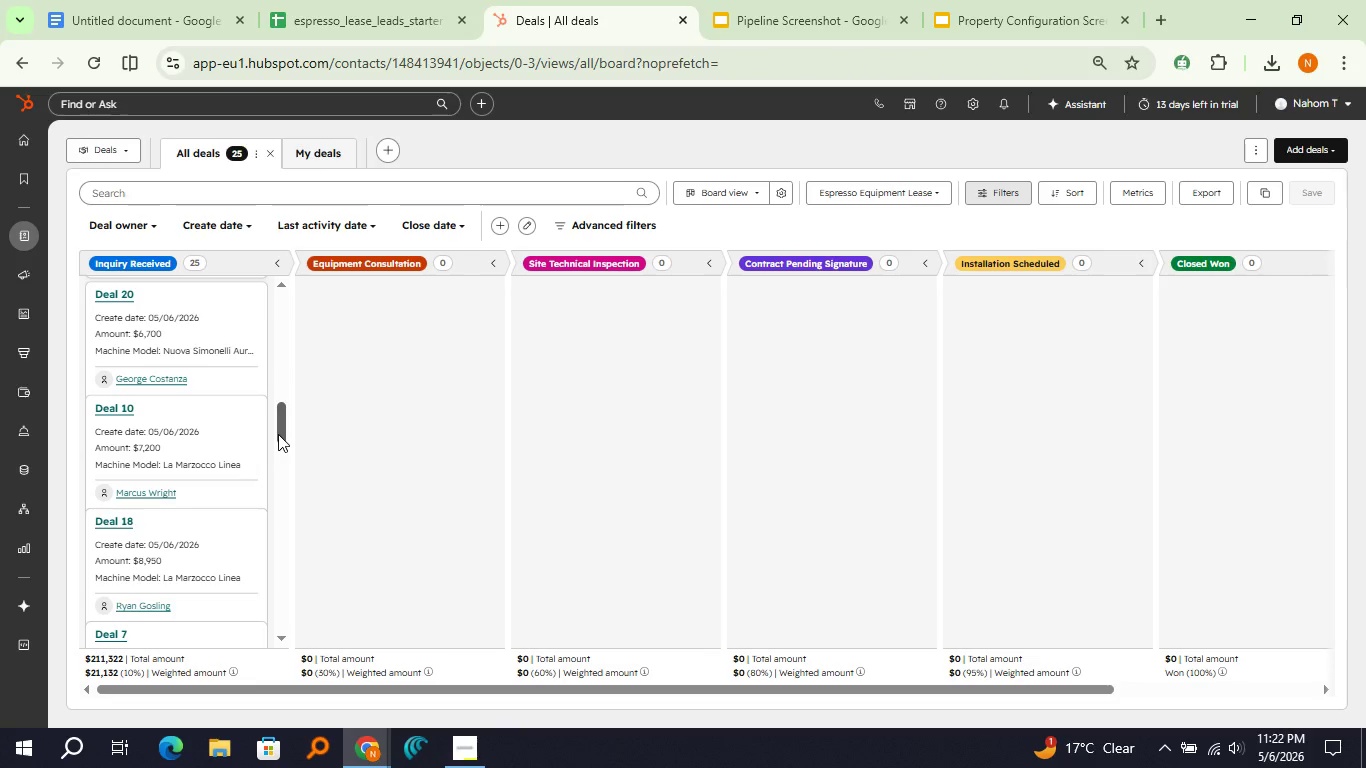 
left_click_drag(start_coordinate=[278, 434], to_coordinate=[275, 466])
 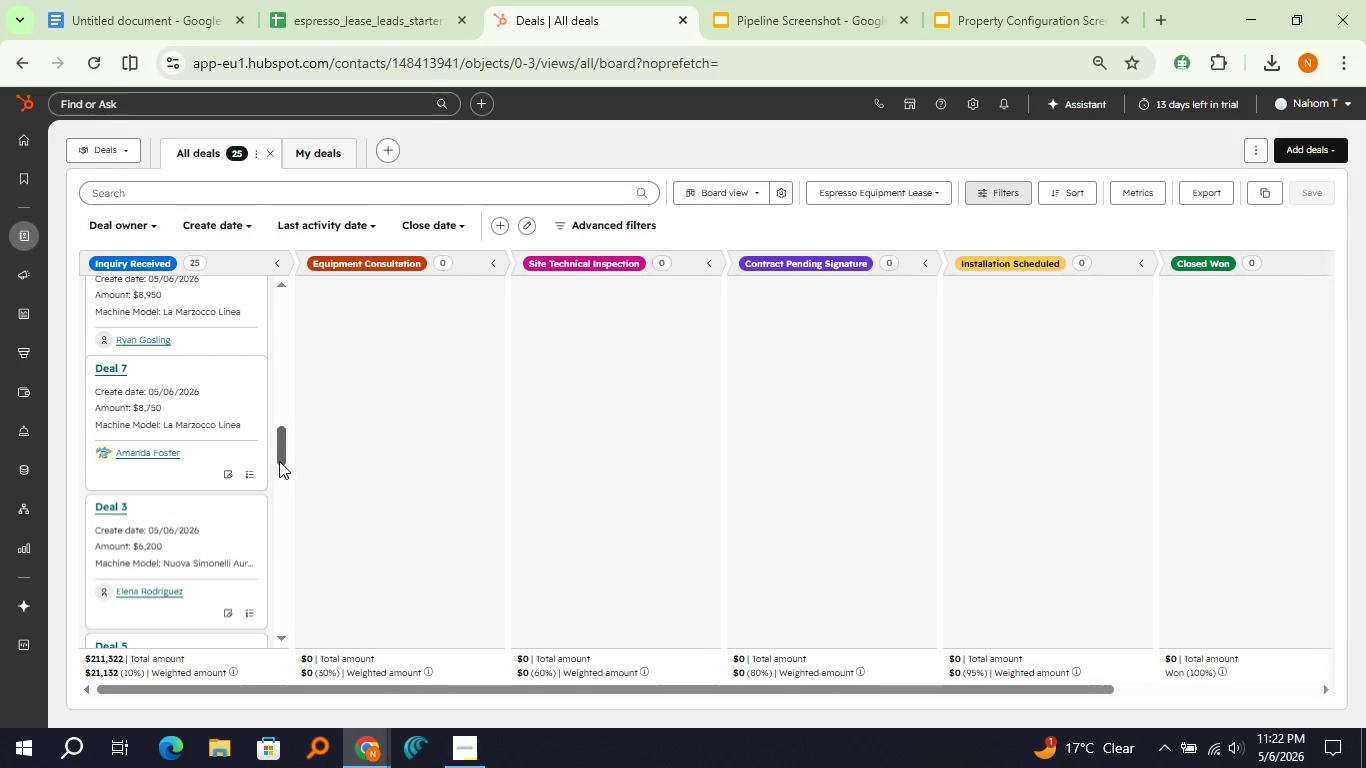 
left_click_drag(start_coordinate=[282, 457], to_coordinate=[291, 669])
 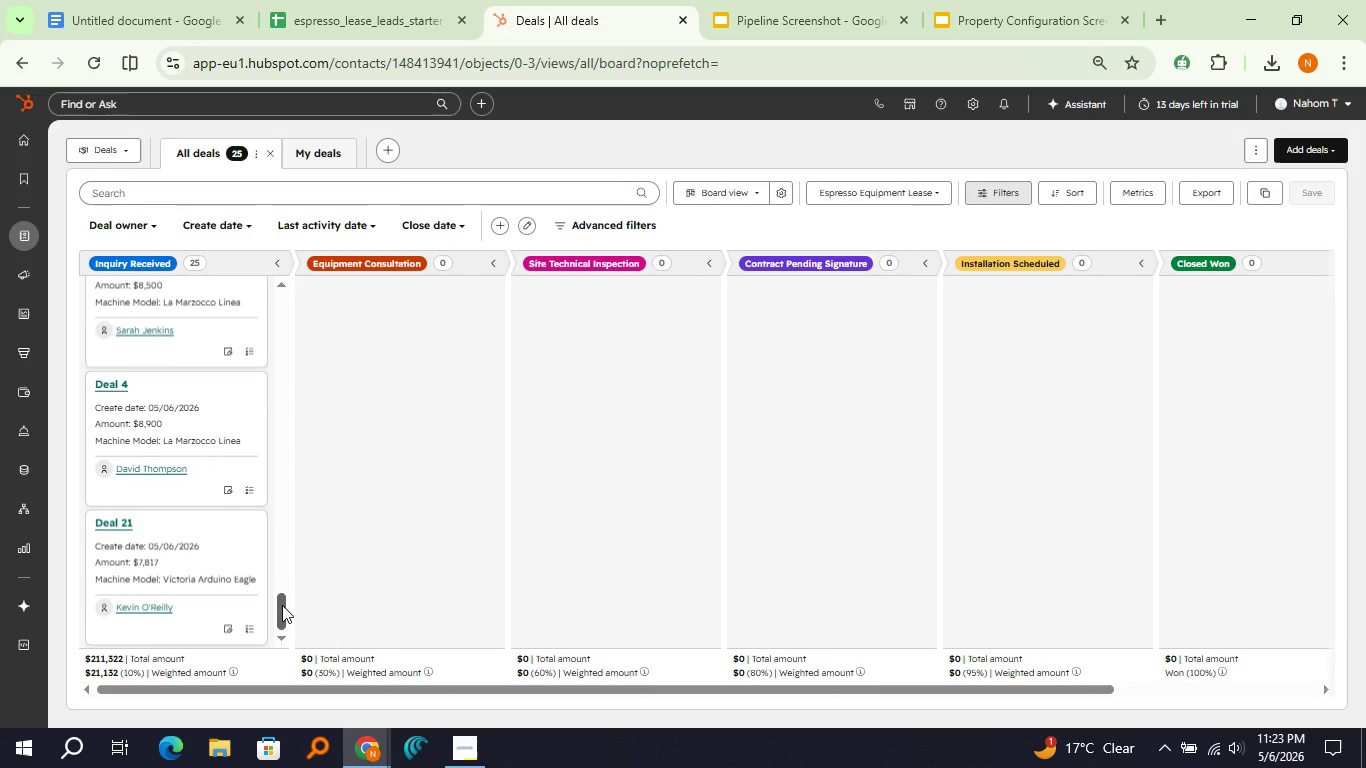 
left_click_drag(start_coordinate=[282, 606], to_coordinate=[288, 444])
 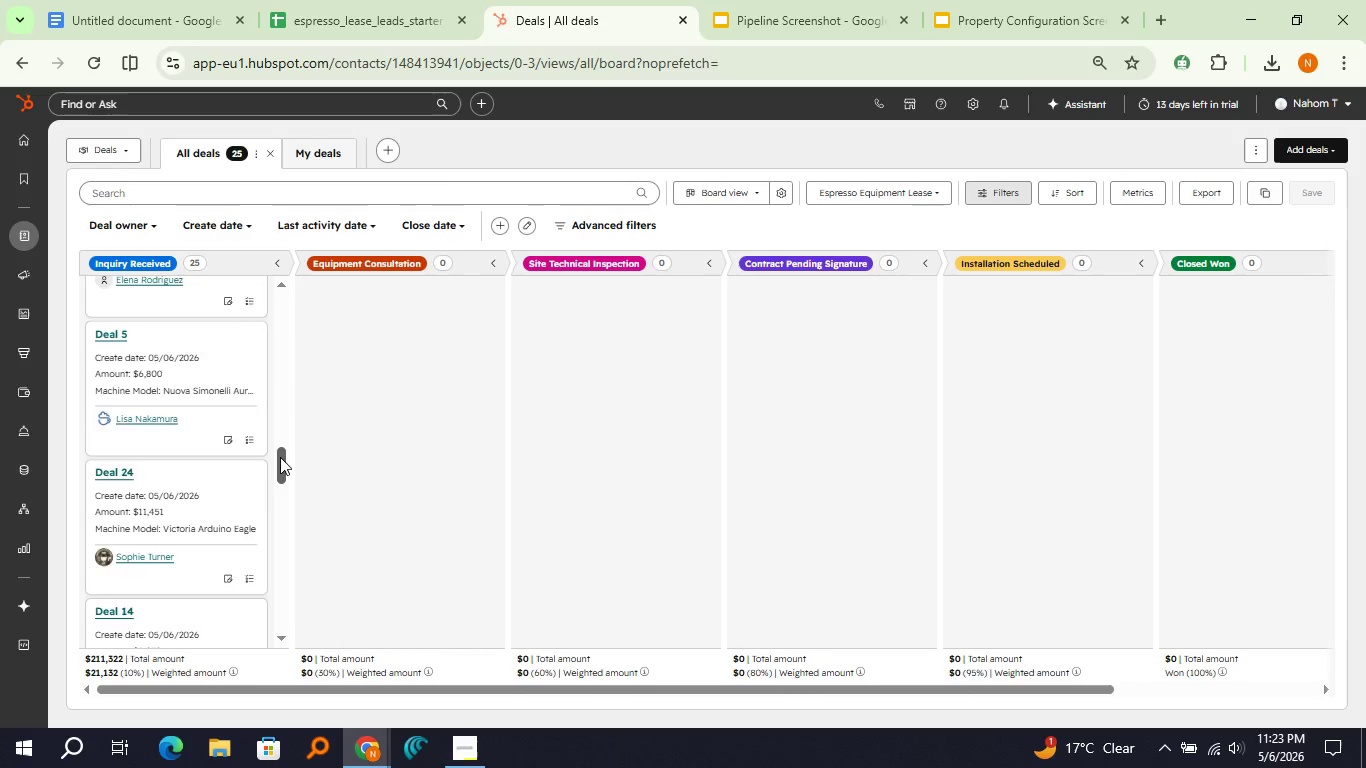 
left_click_drag(start_coordinate=[280, 457], to_coordinate=[280, 449])
 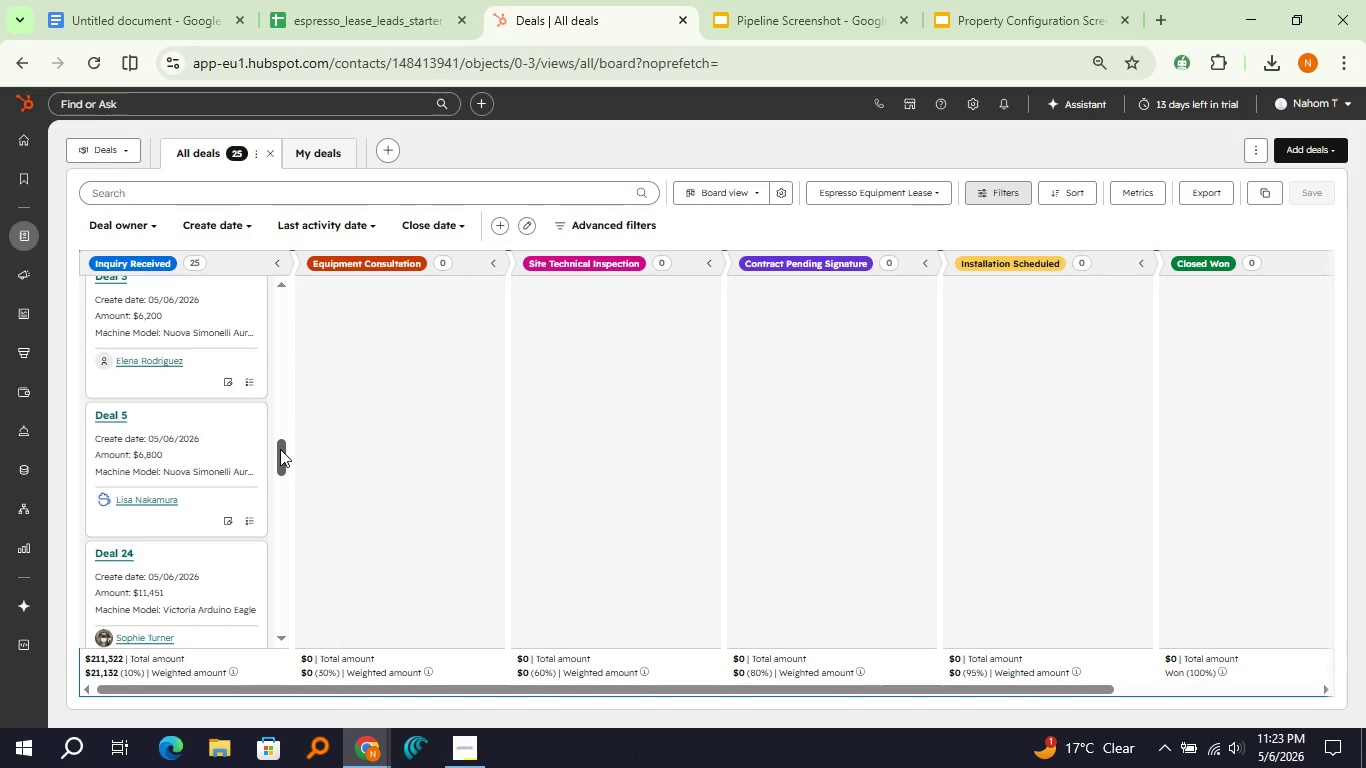 
key(Meta+Shift+S)
 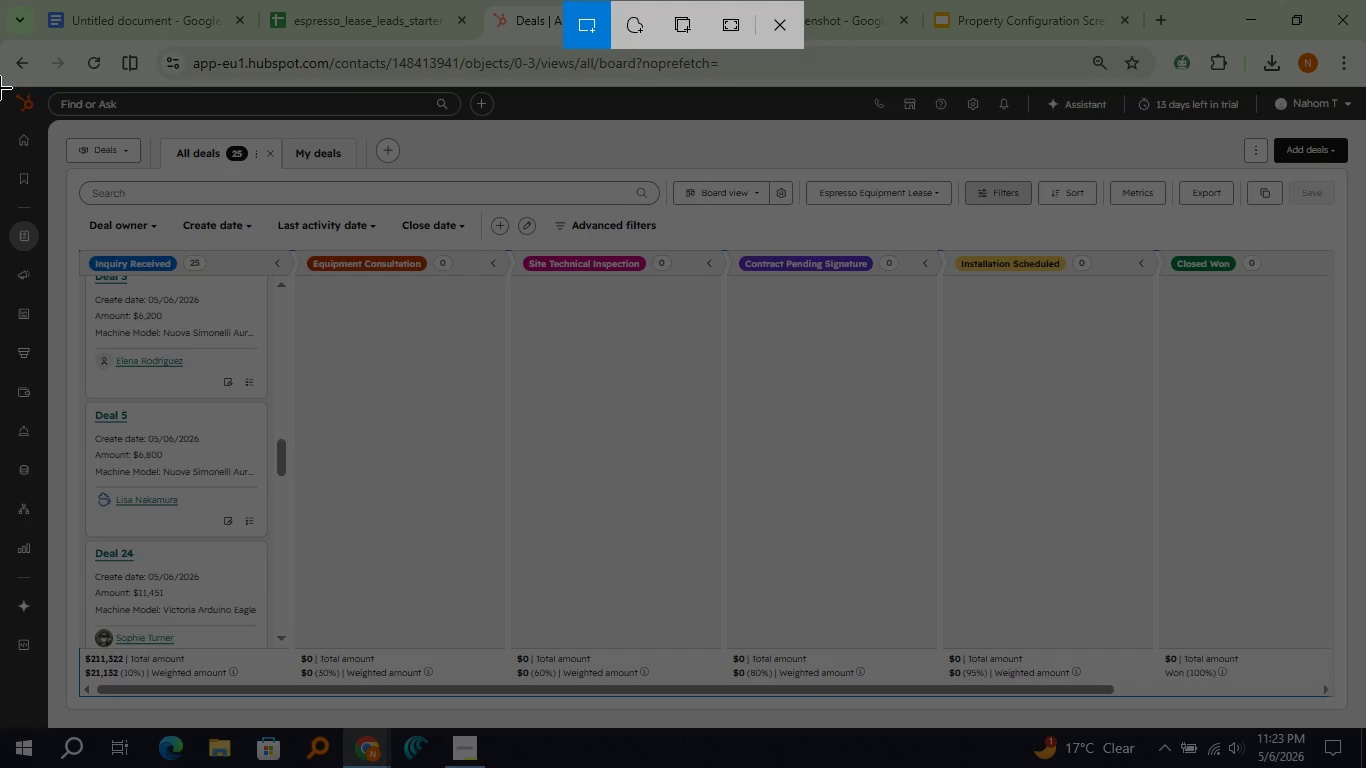 
left_click_drag(start_coordinate=[0, 88], to_coordinate=[1364, 728])
 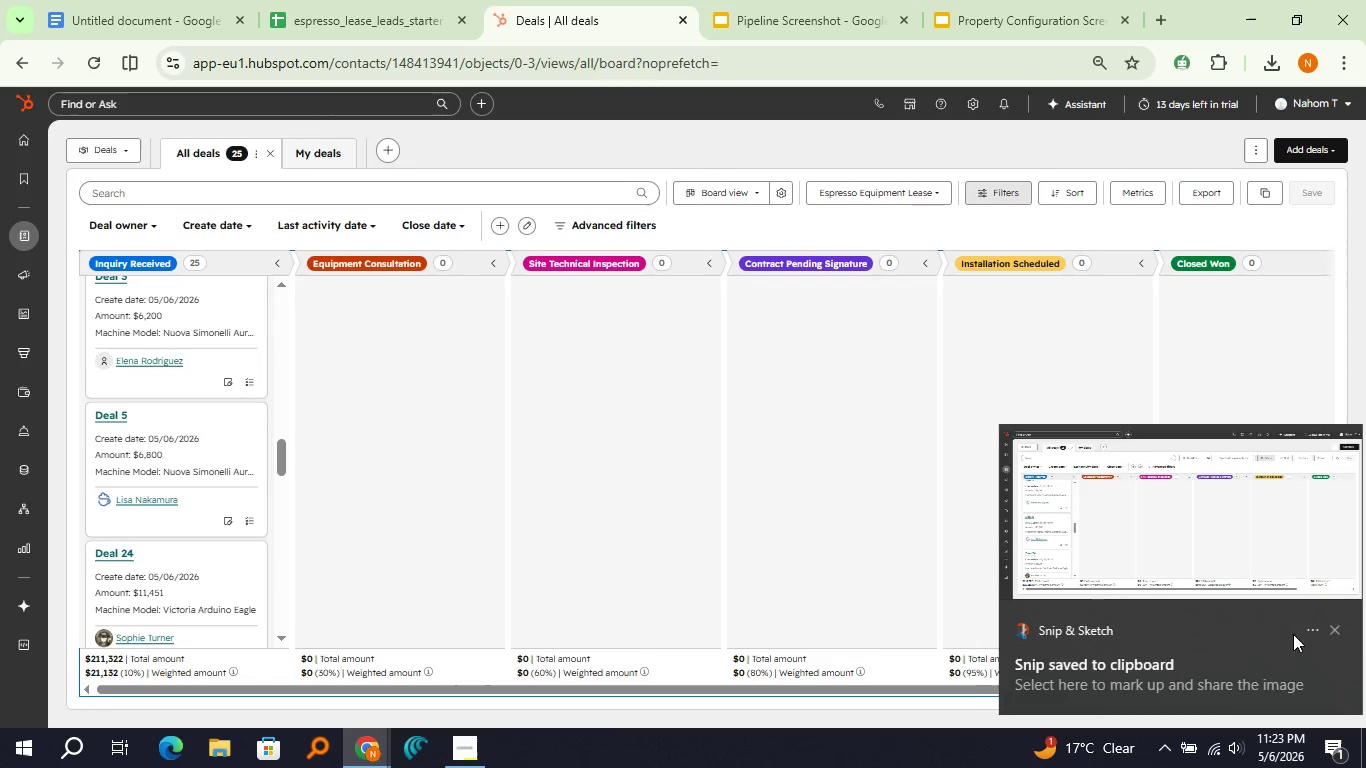 
left_click([1238, 568])
 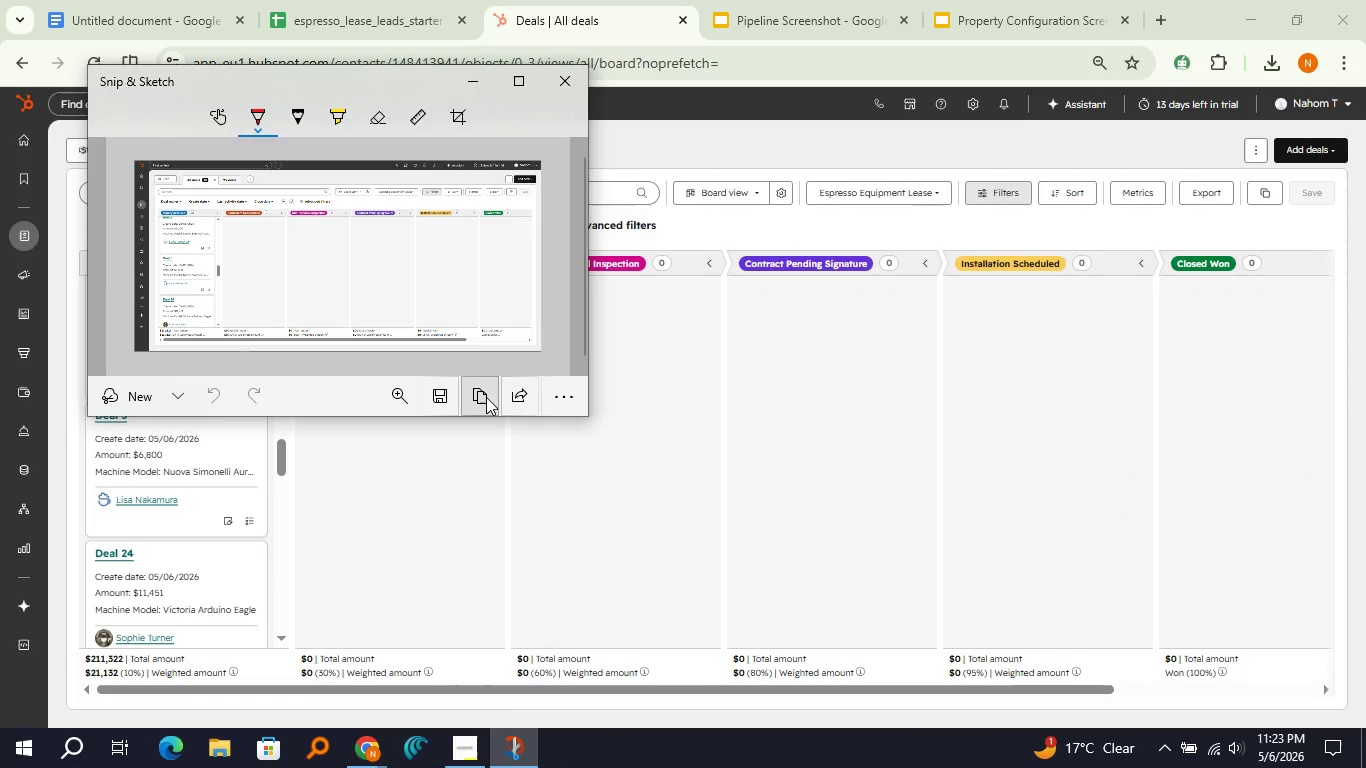 
left_click([486, 396])
 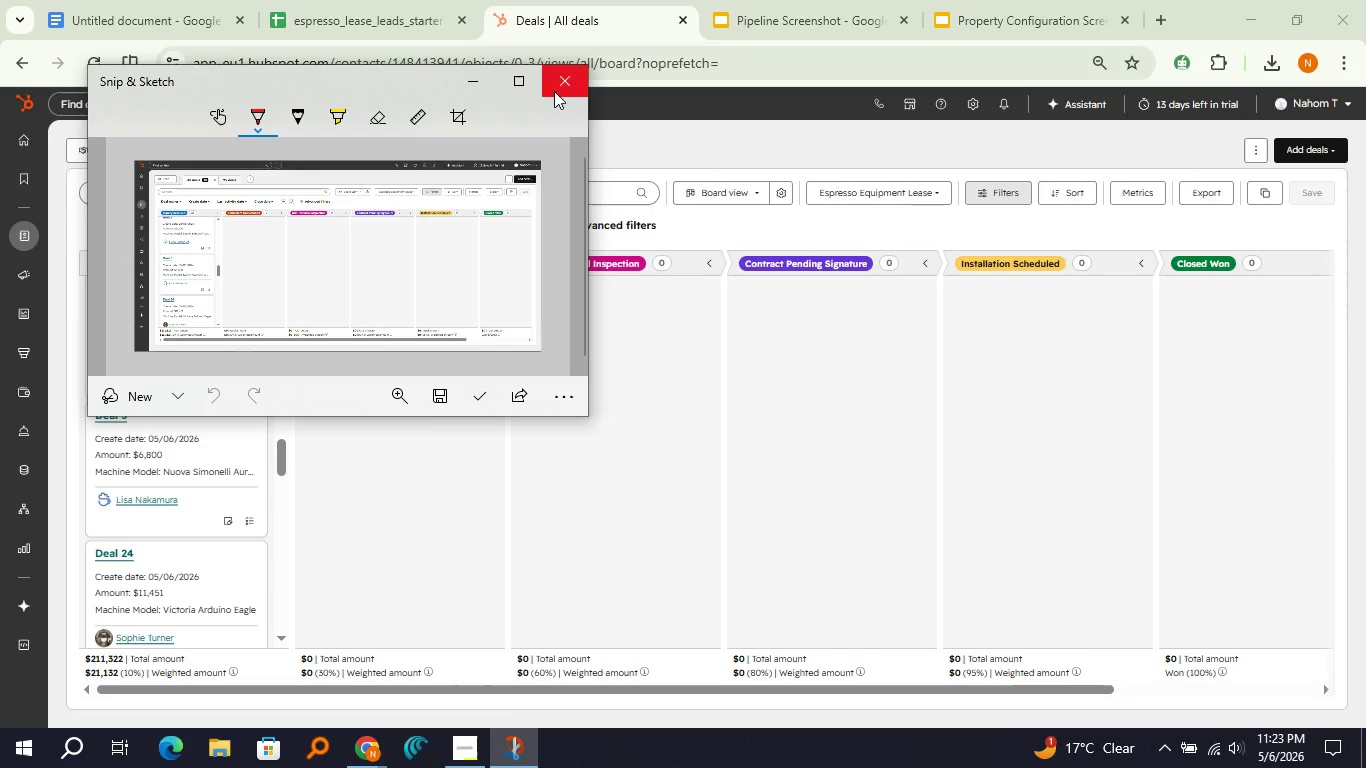 
left_click([554, 91])
 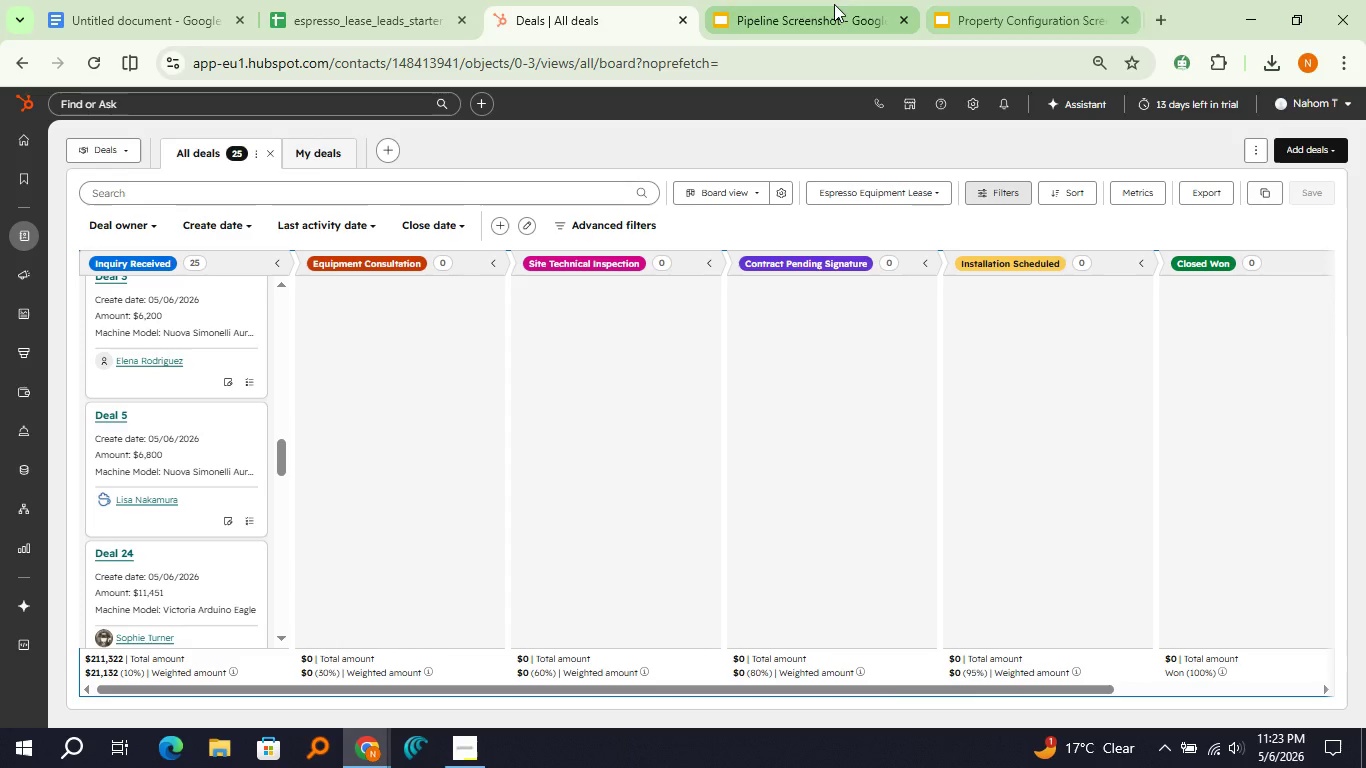 
left_click([834, 4])
 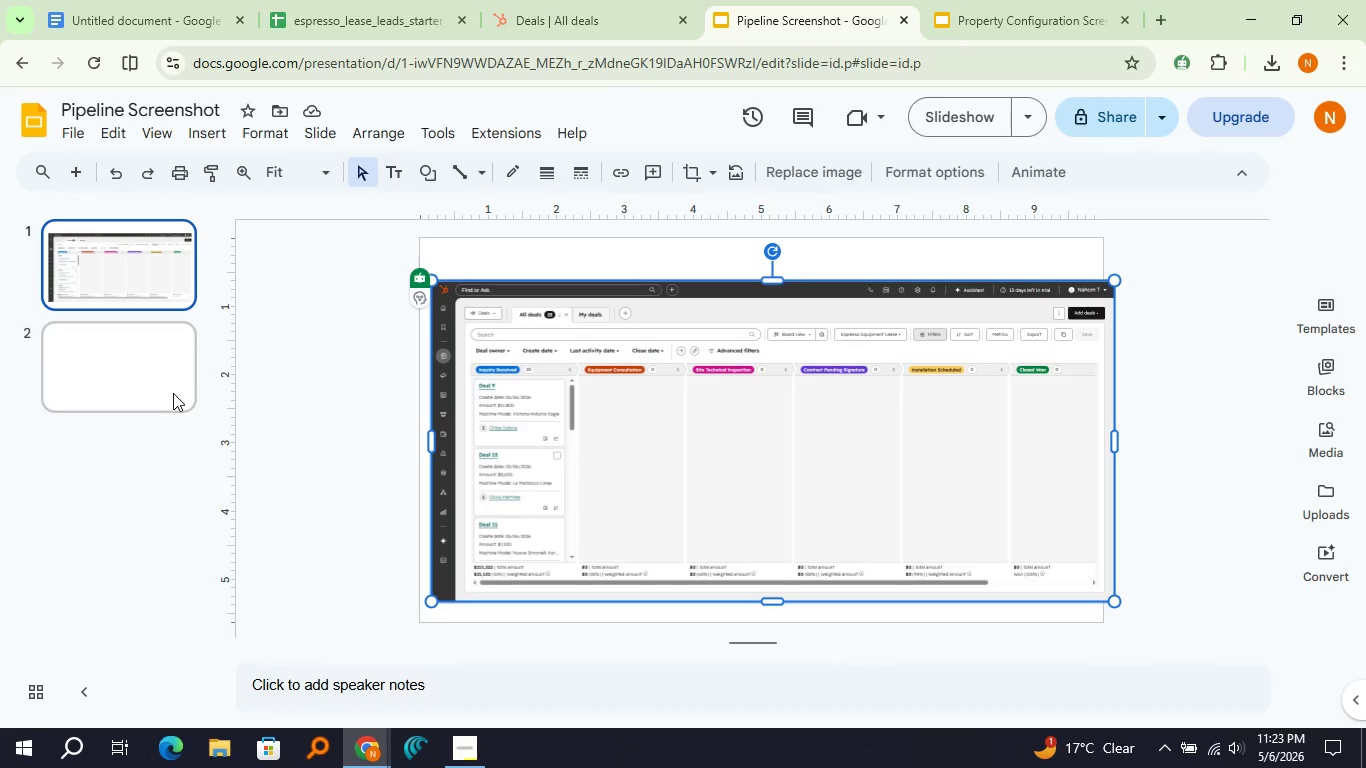 
left_click([173, 393])
 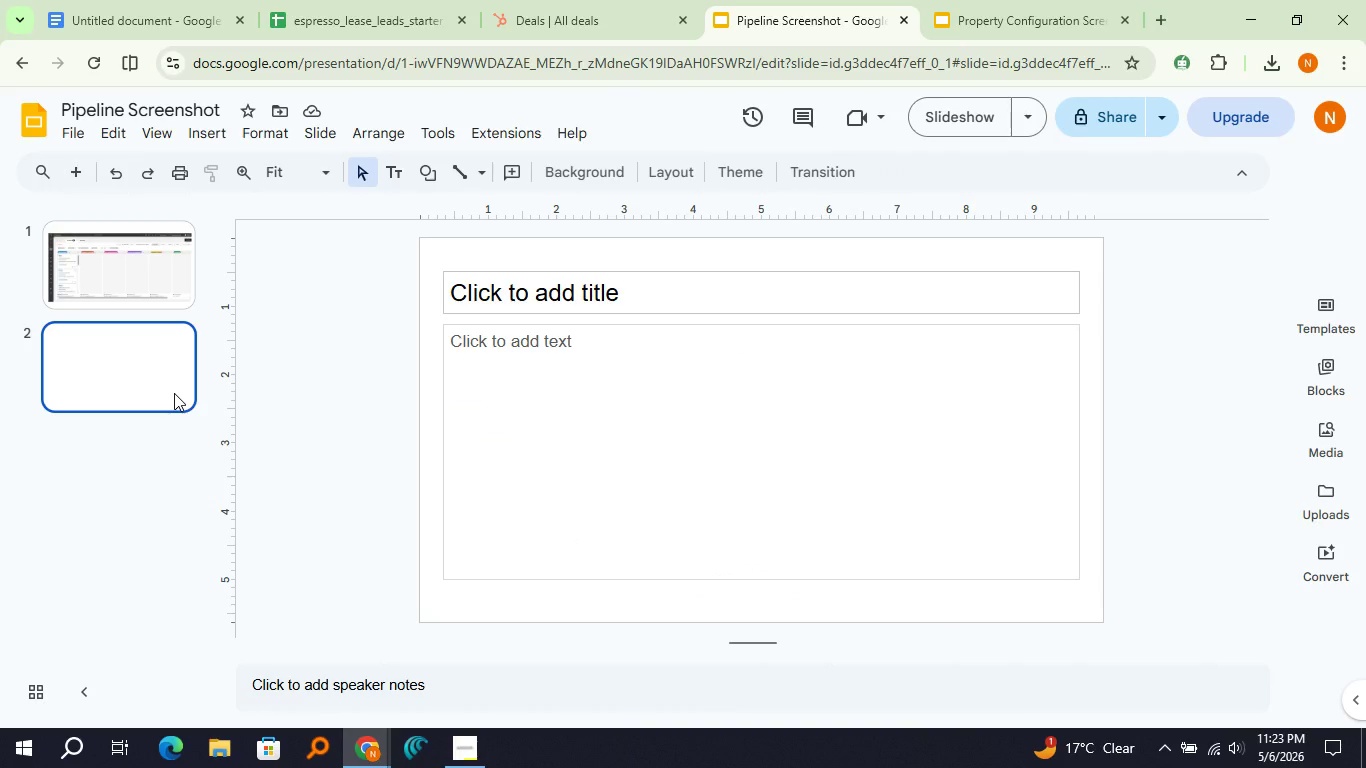 
key(Control+V)
 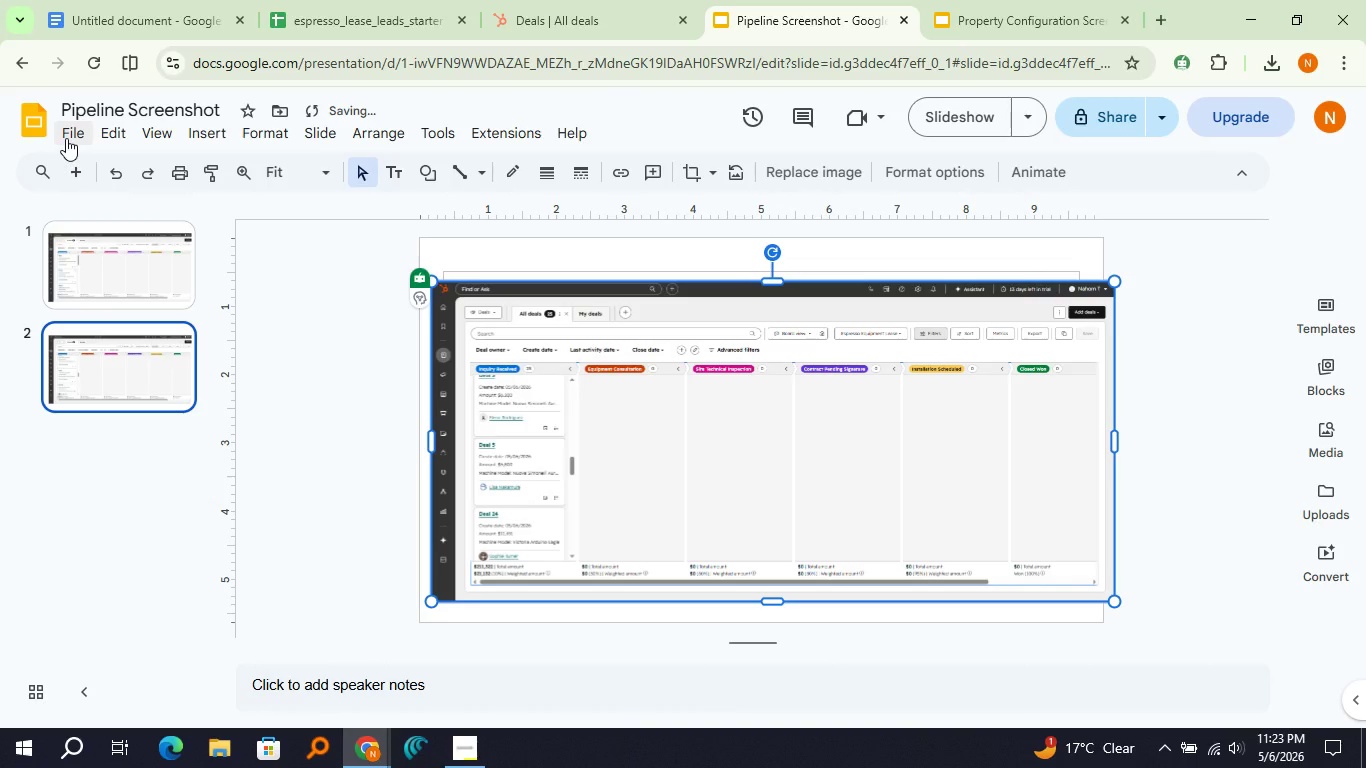 
left_click([66, 138])
 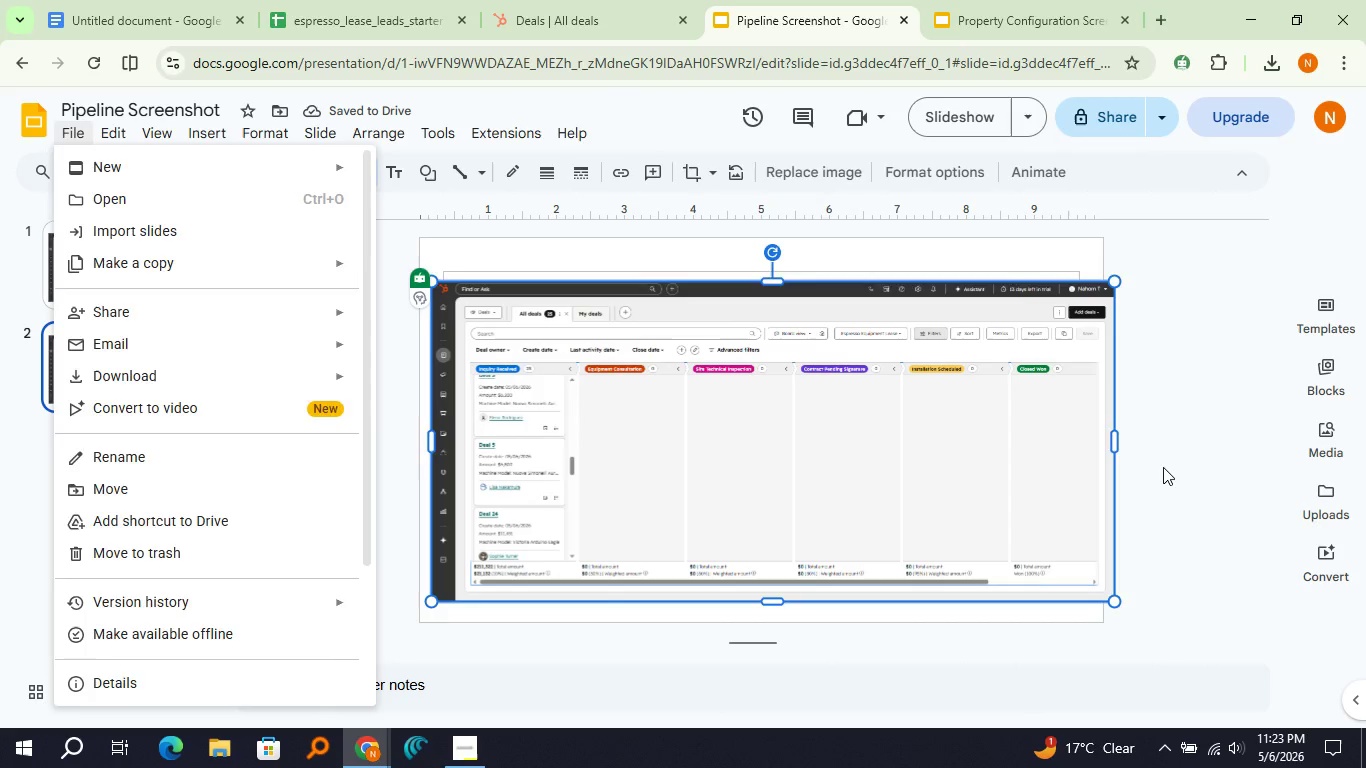 
left_click([1163, 467])
 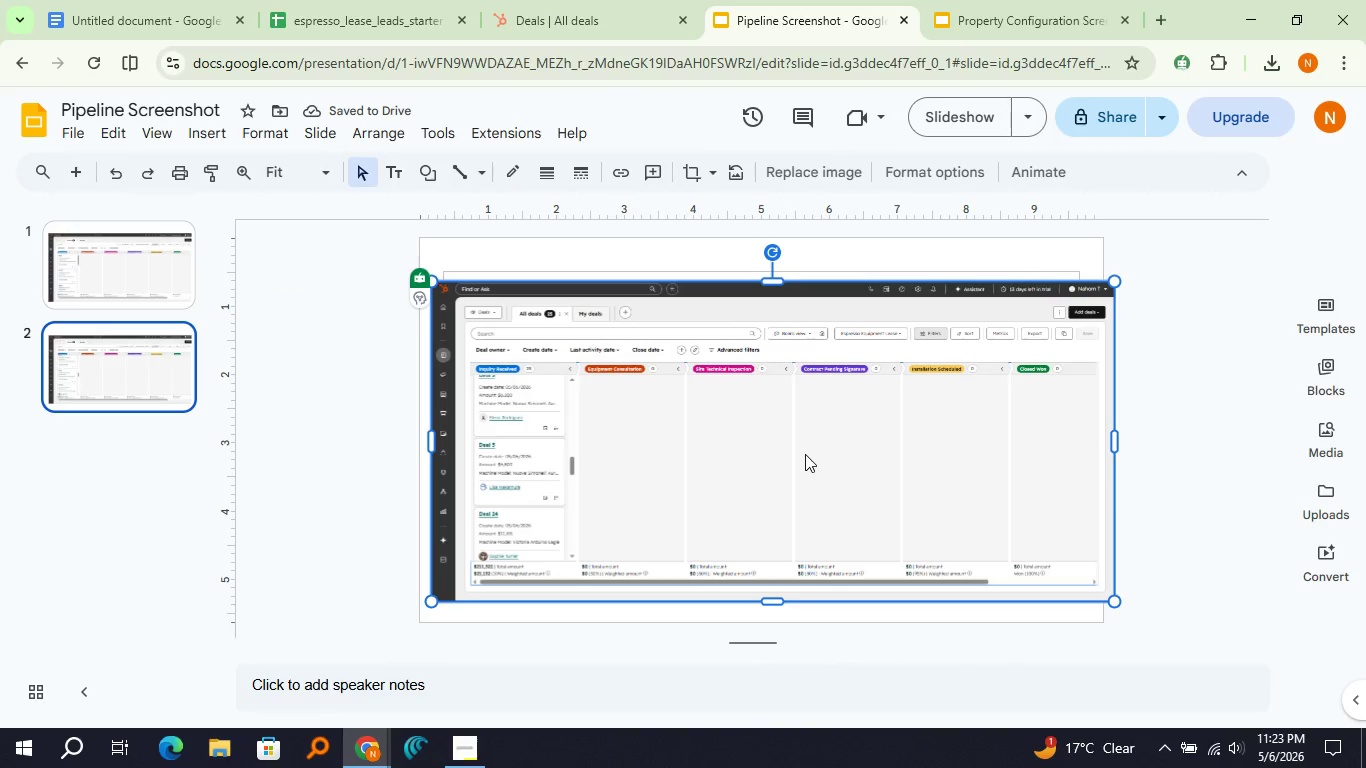 
left_click_drag(start_coordinate=[805, 454], to_coordinate=[797, 451])
 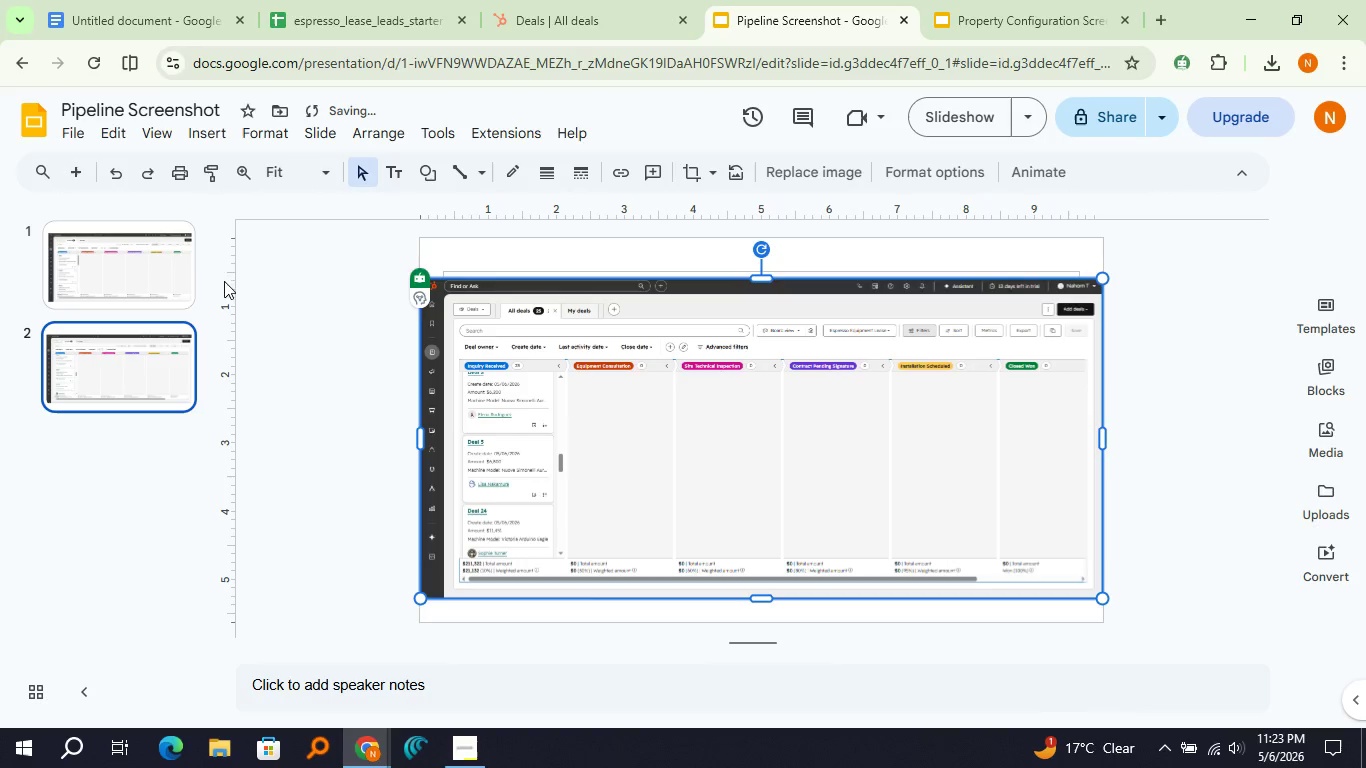 
left_click([167, 274])
 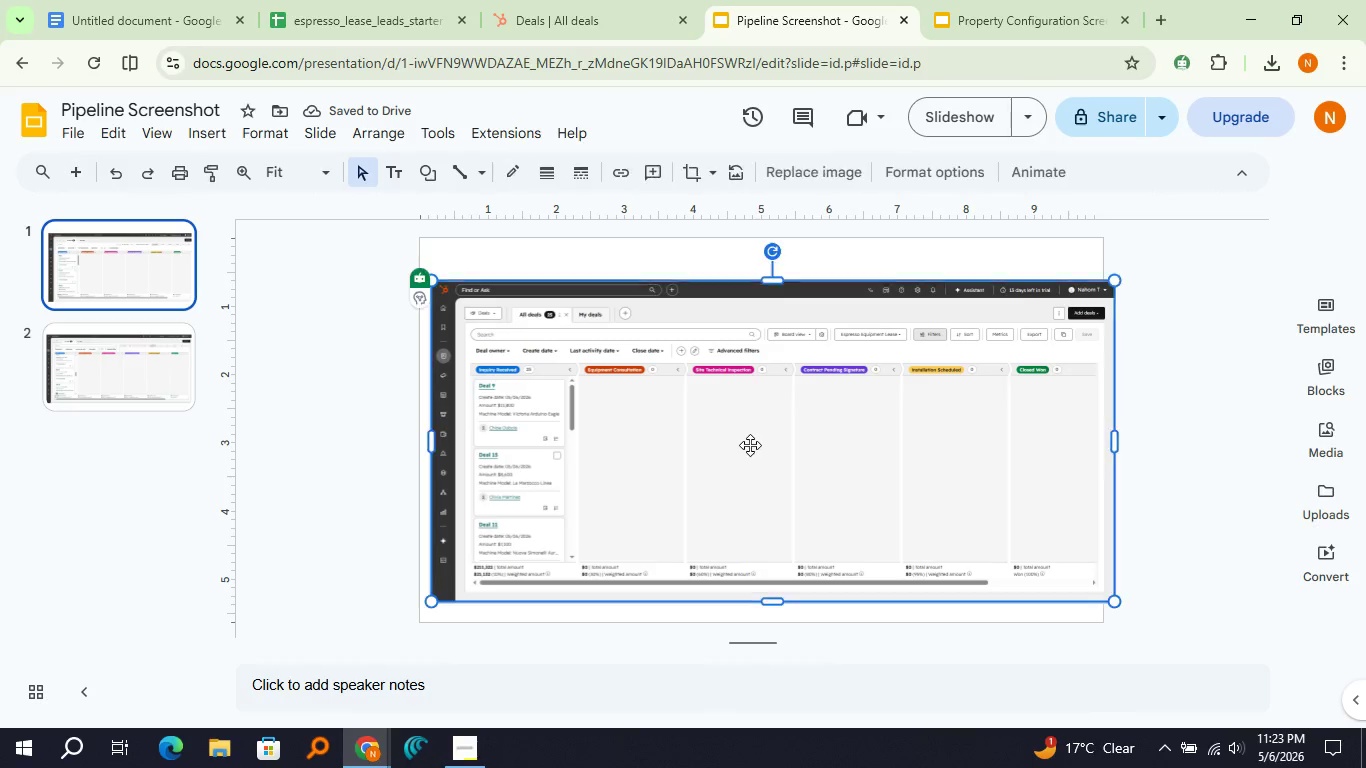 
left_click_drag(start_coordinate=[756, 447], to_coordinate=[743, 438])
 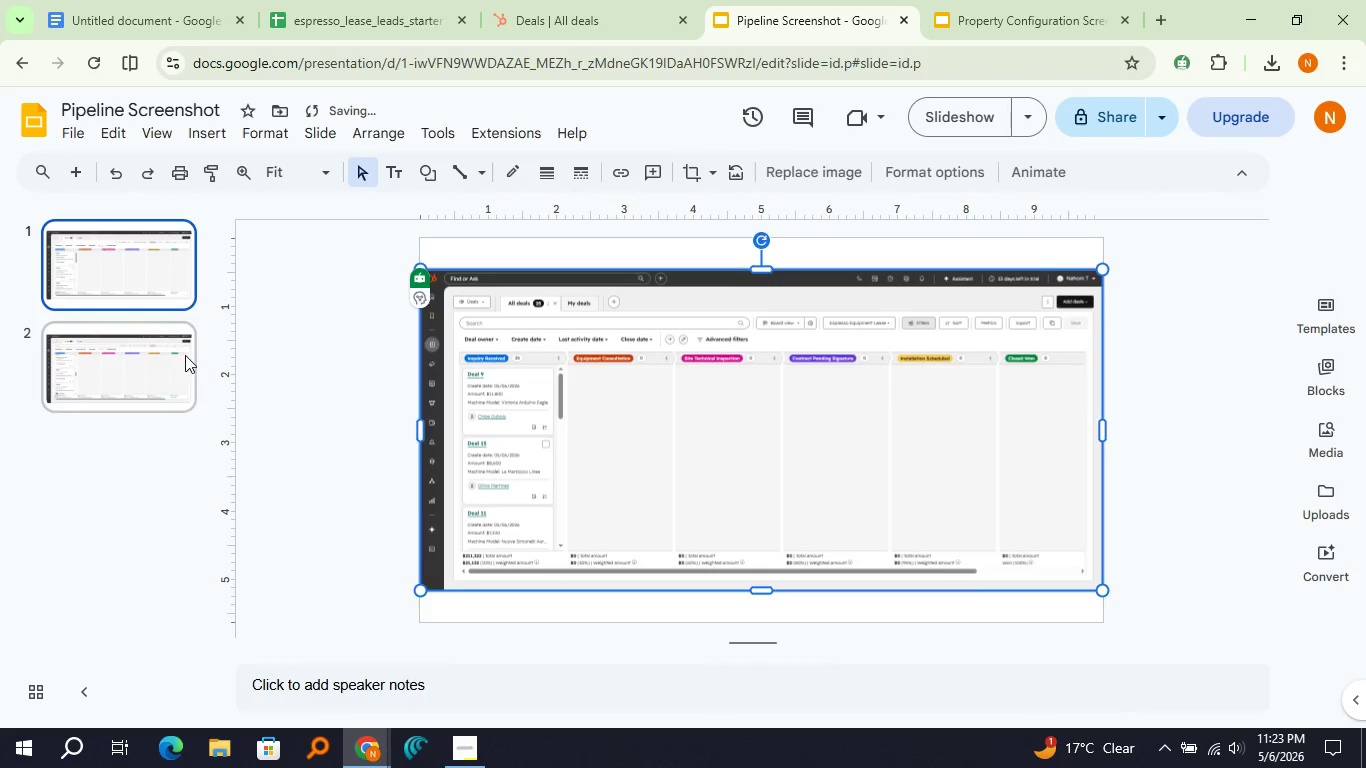 
left_click([183, 355])
 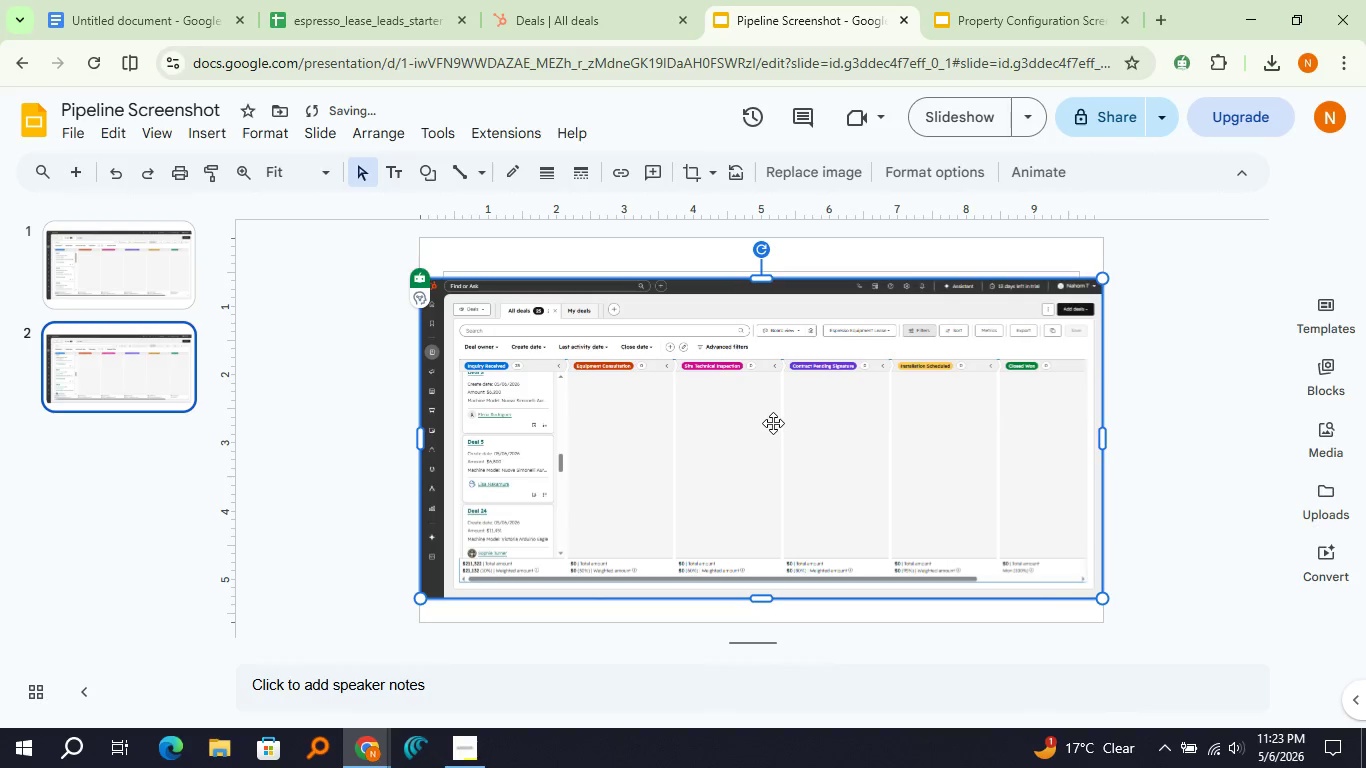 
left_click_drag(start_coordinate=[775, 423], to_coordinate=[771, 413])
 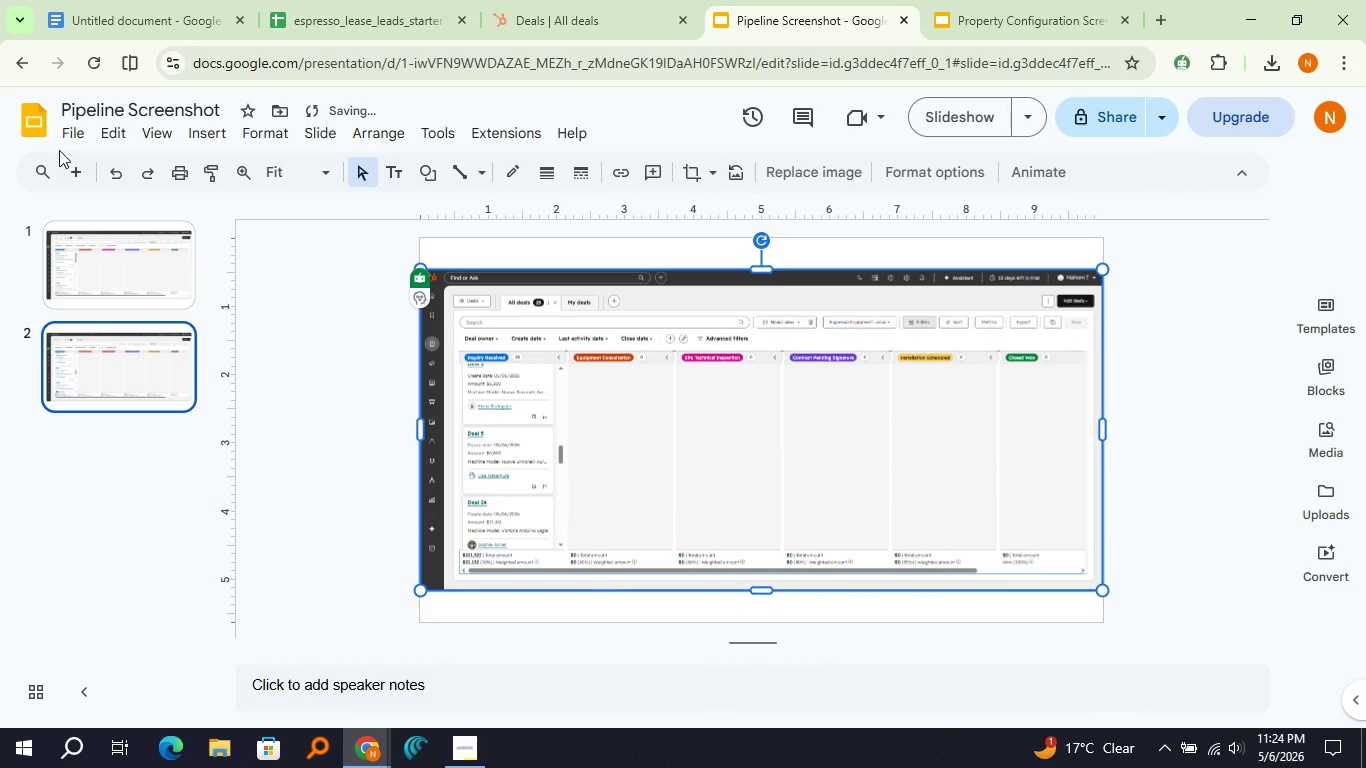 
left_click([80, 117])
 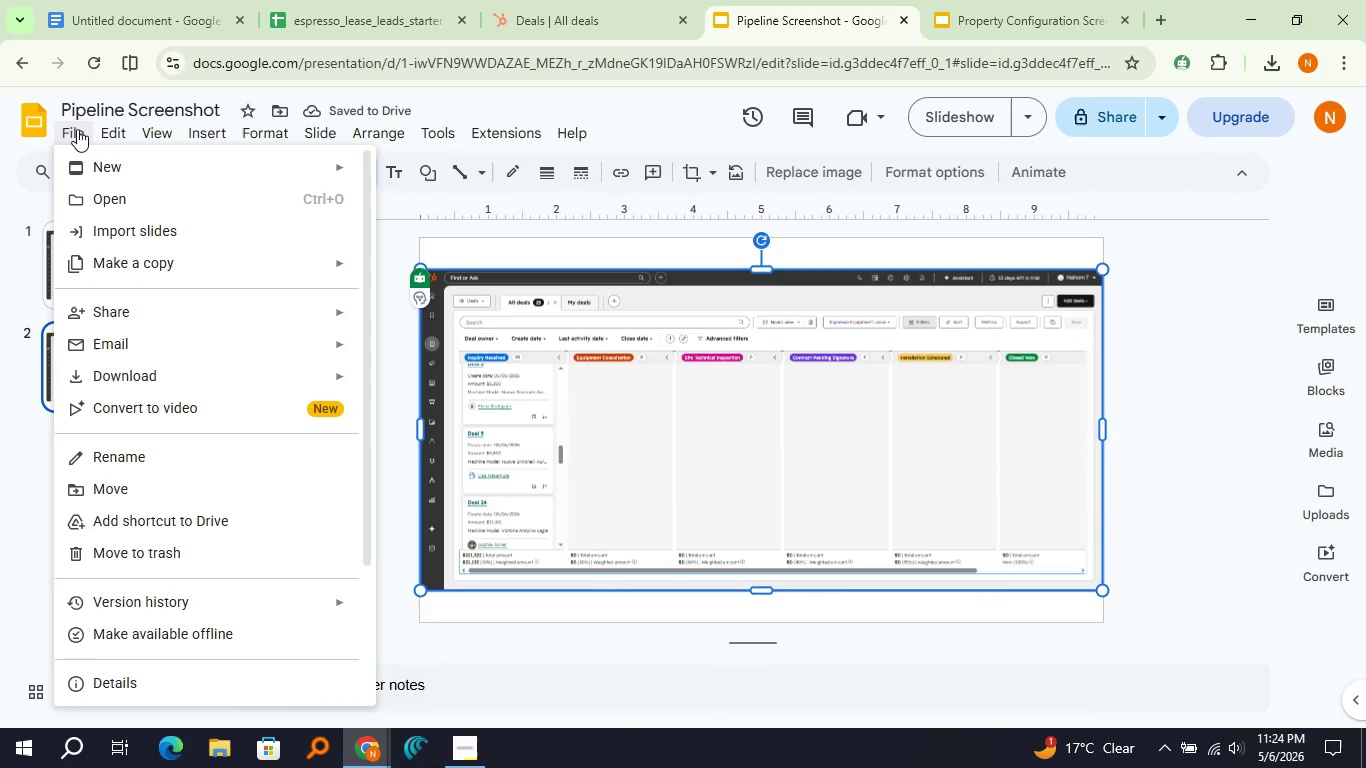 
left_click([77, 129])
 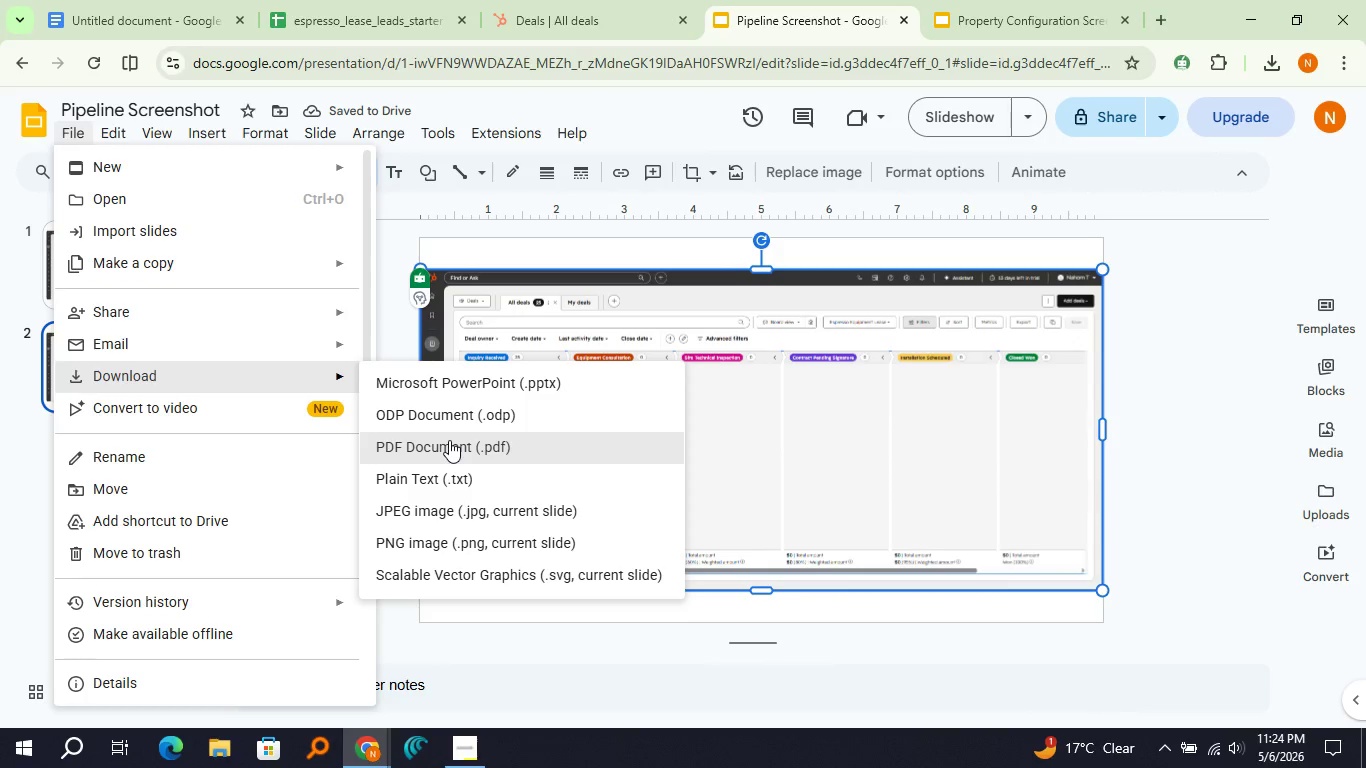 
left_click([449, 440])
 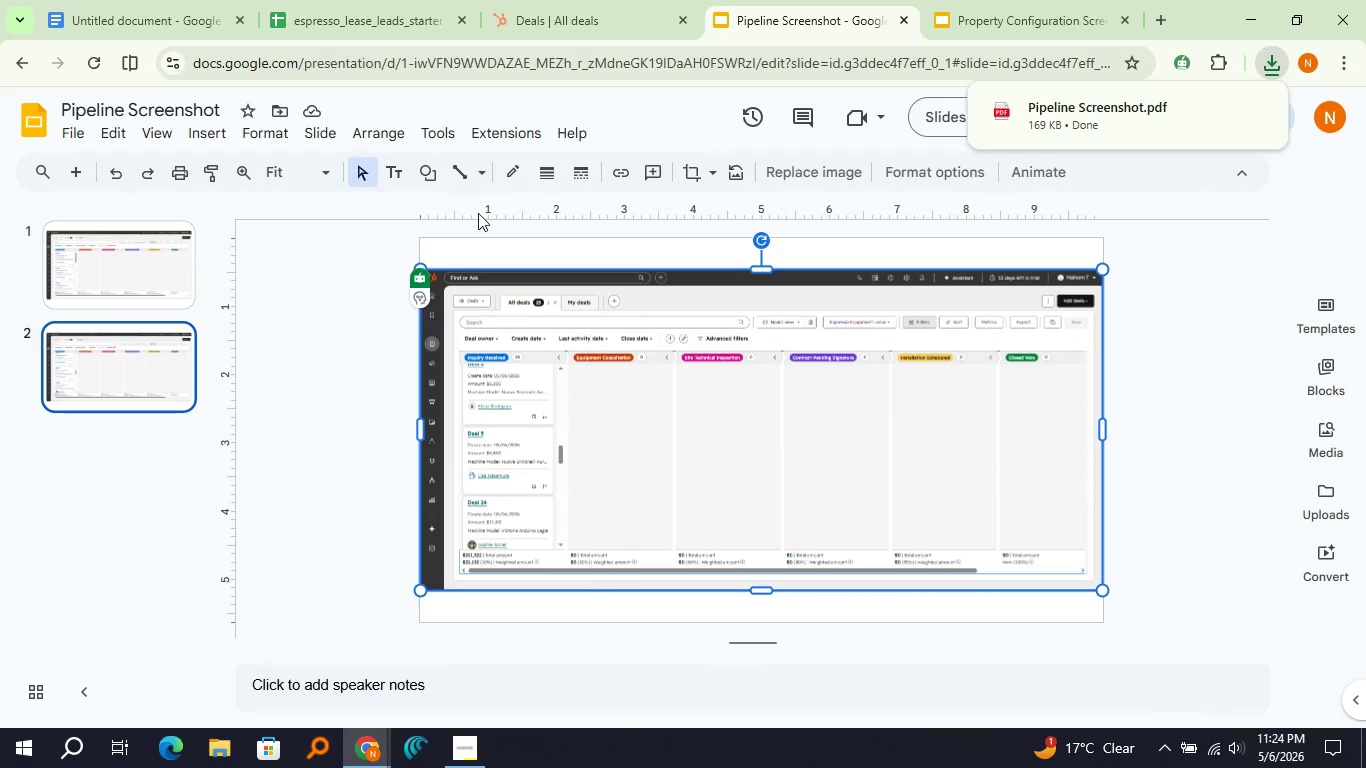 
left_click([157, 17])
 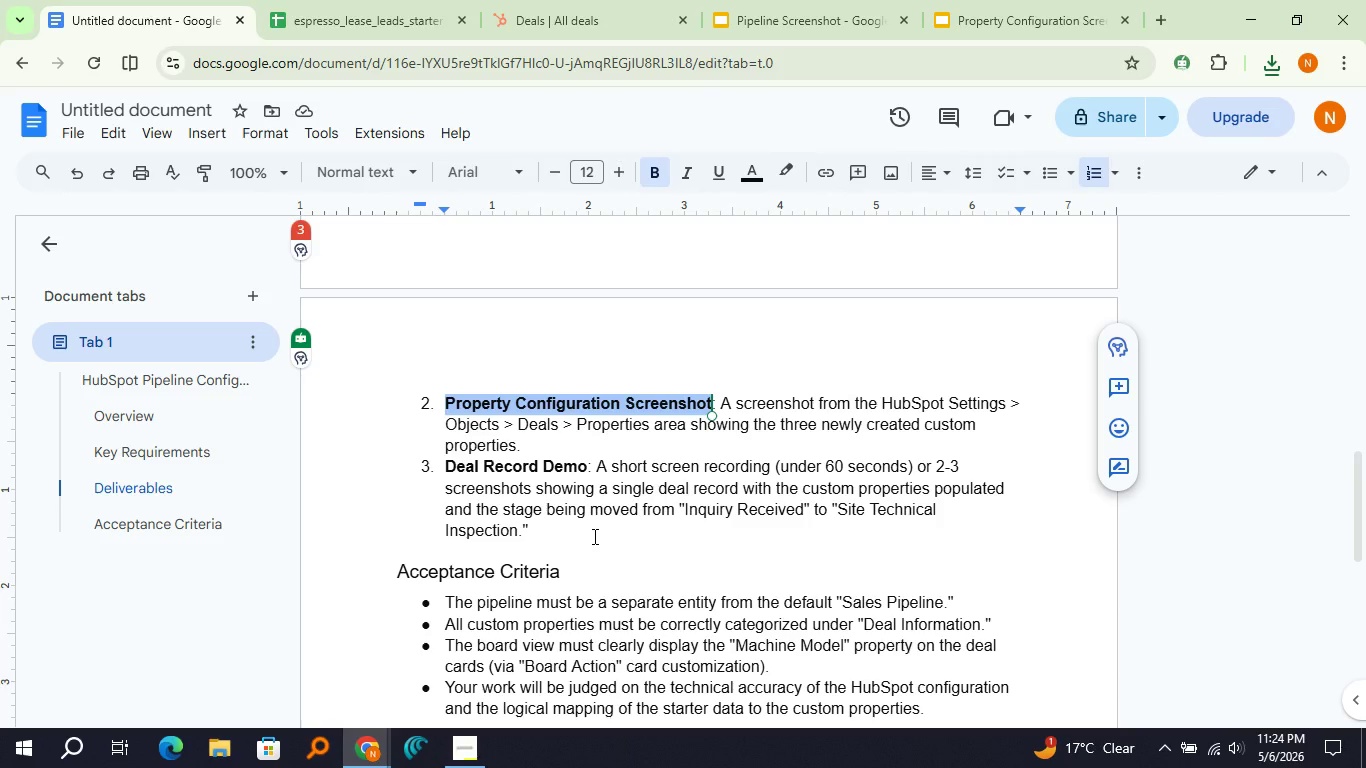 
left_click([593, 536])
 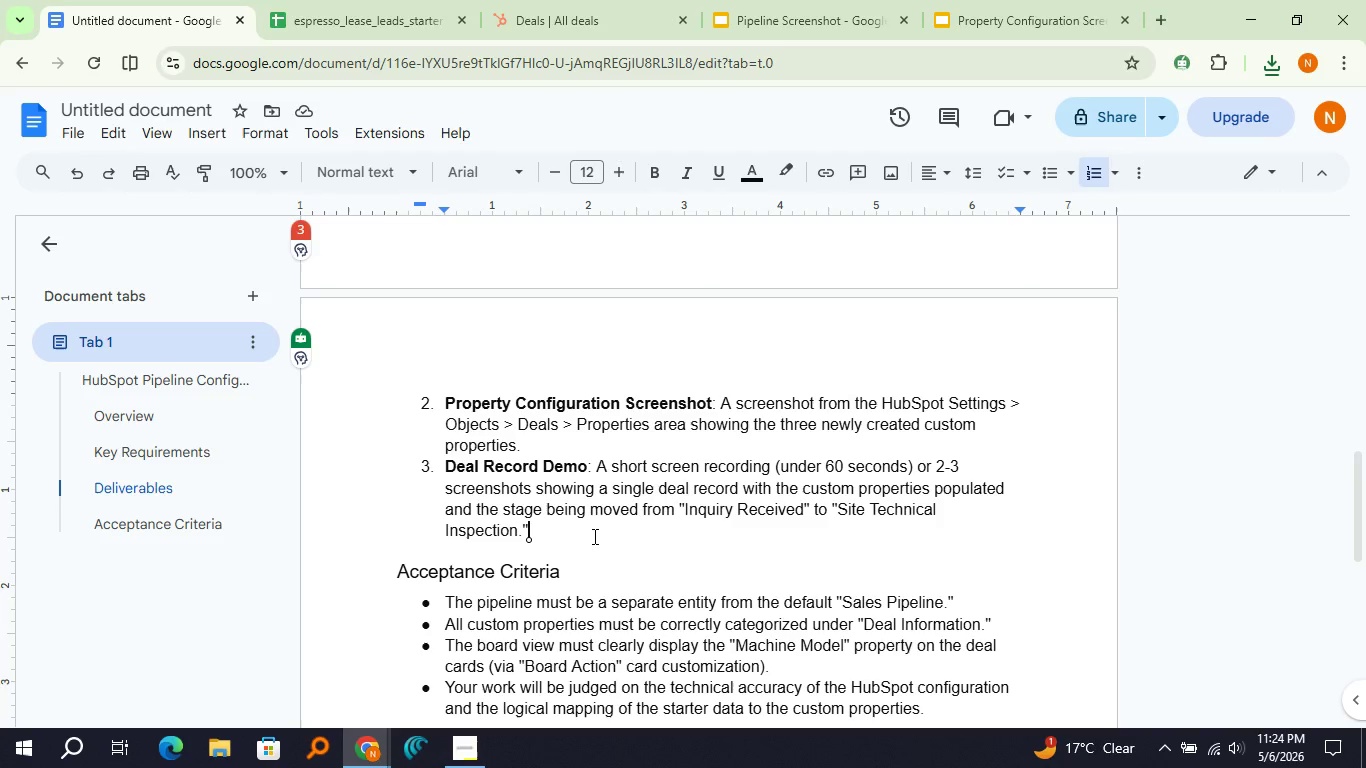 
wait(17.86)
 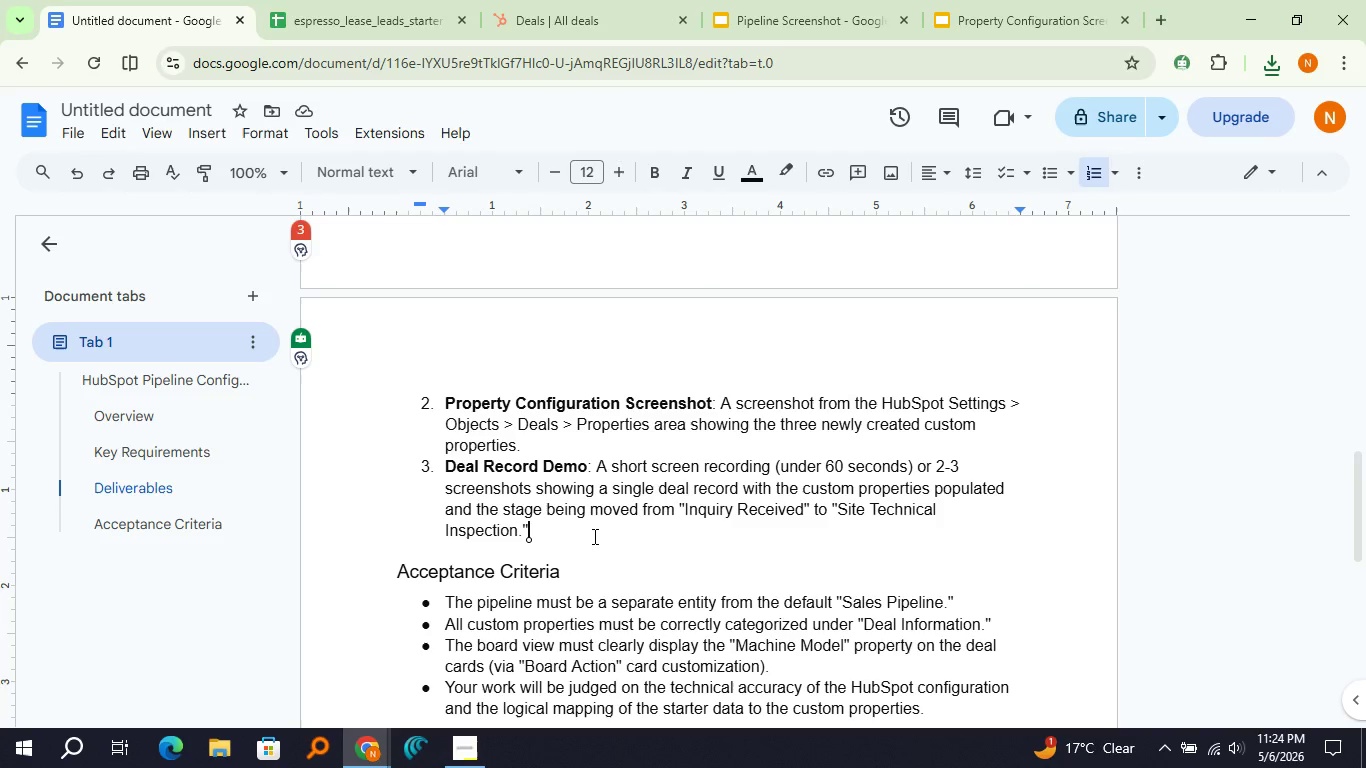 
left_click([593, 536])
 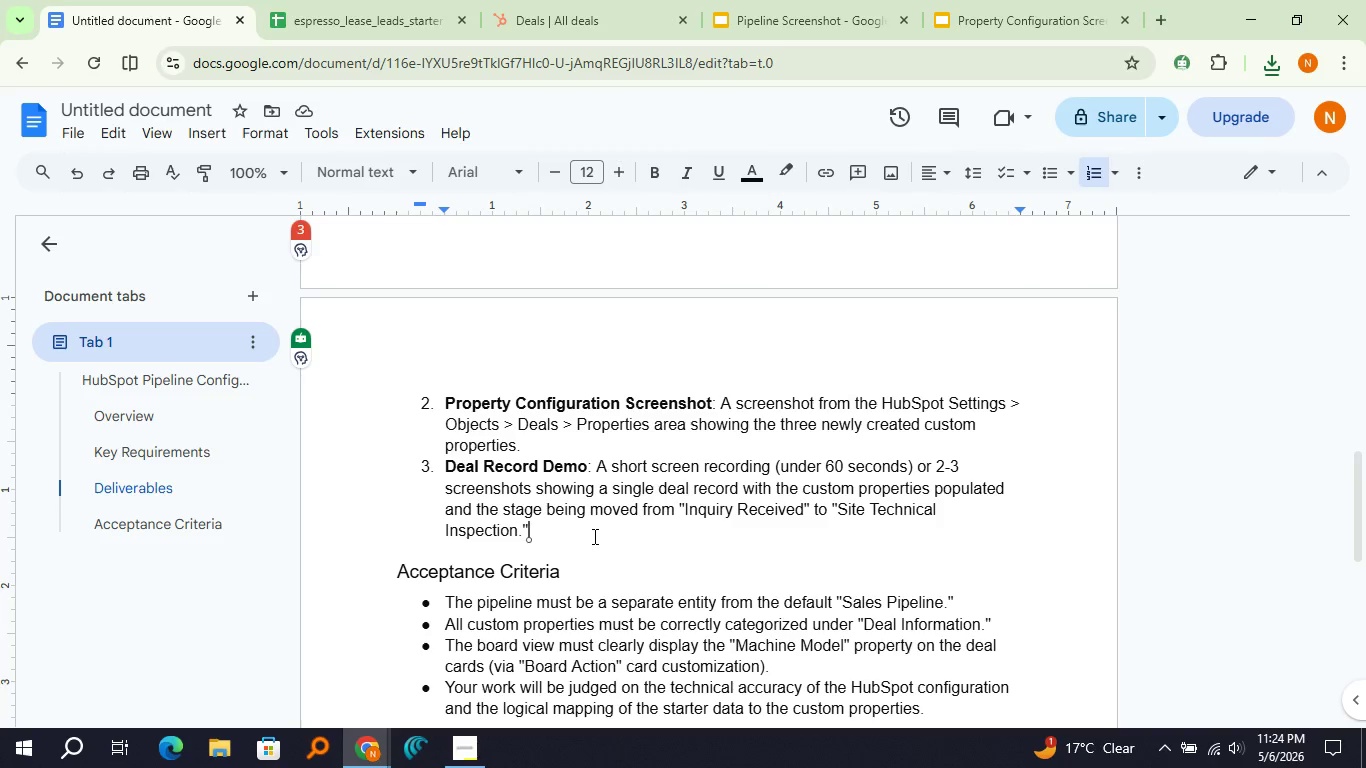 
wait(6.58)
 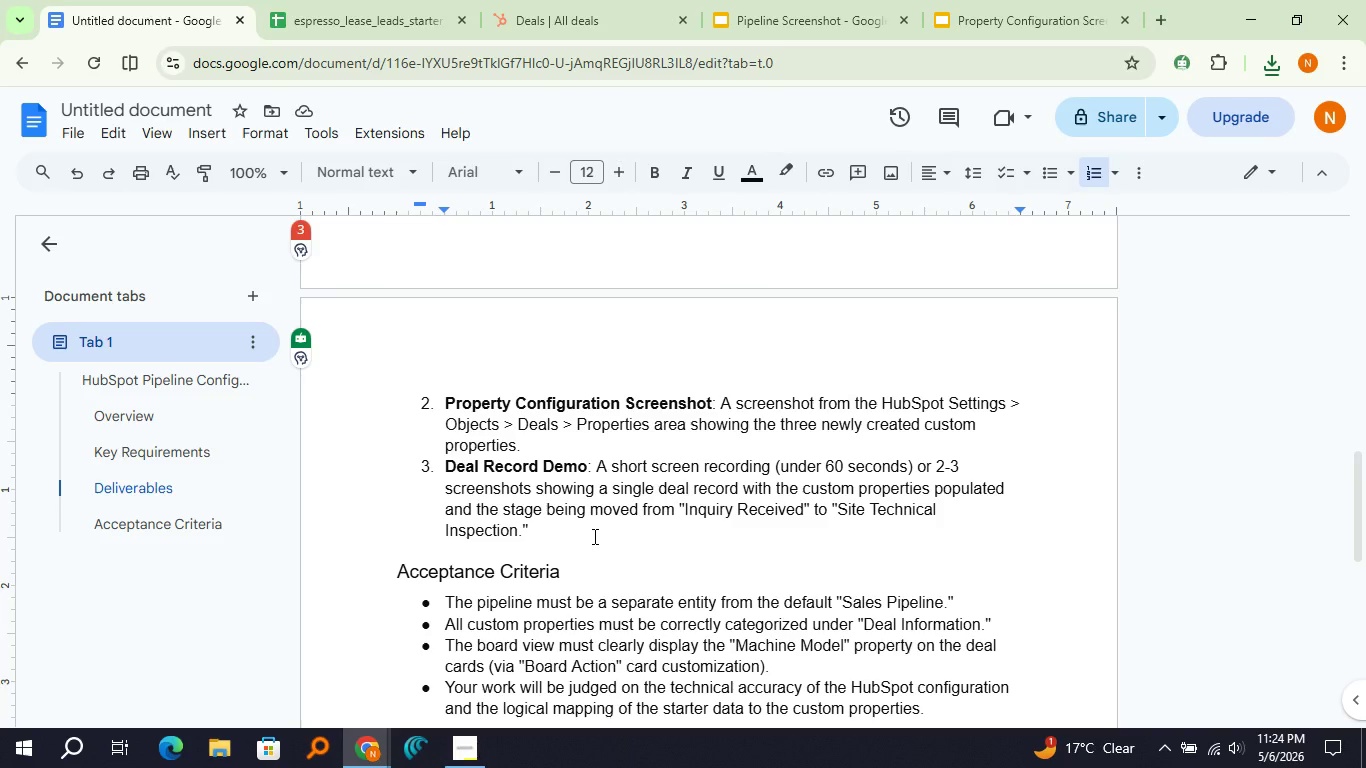 
left_click([593, 536])
 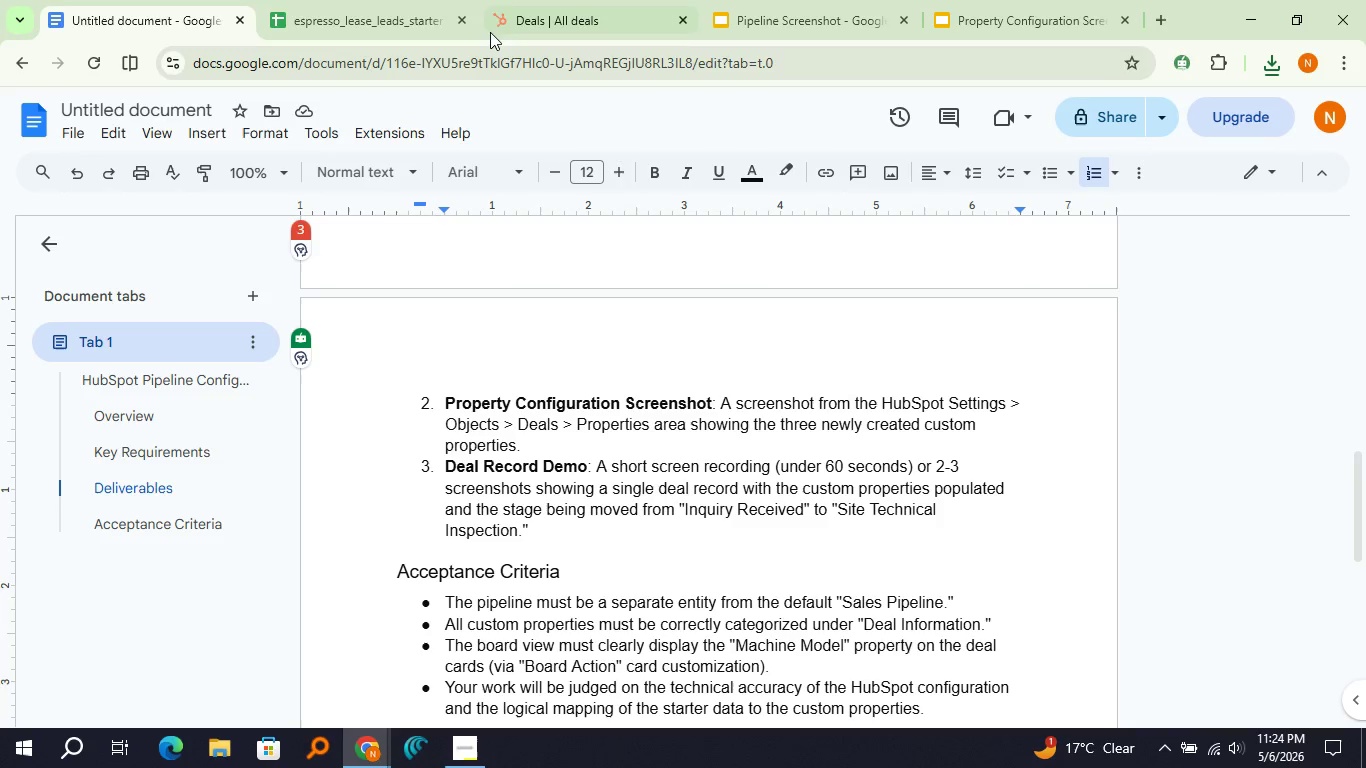 
left_click([508, 22])
 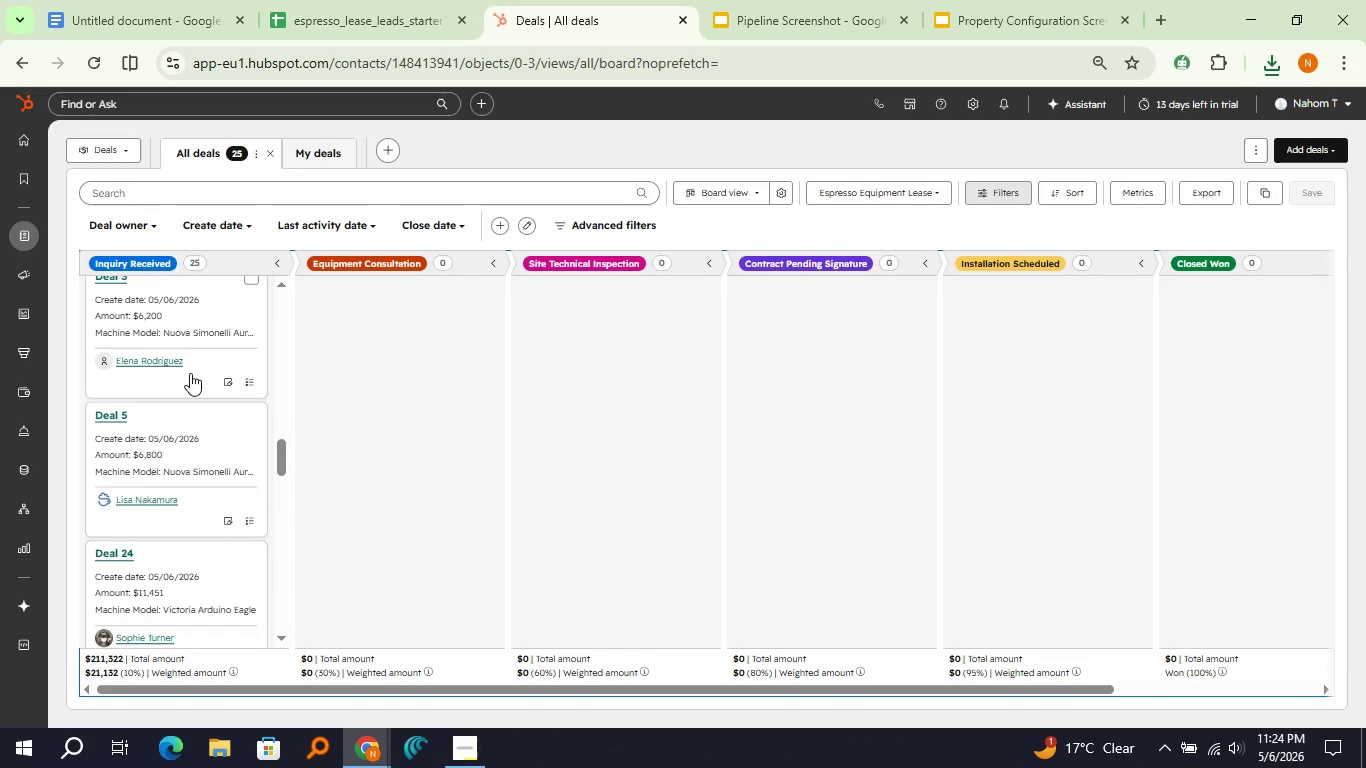 
scroll: coordinate [190, 373], scroll_direction: up, amount: 19.0
 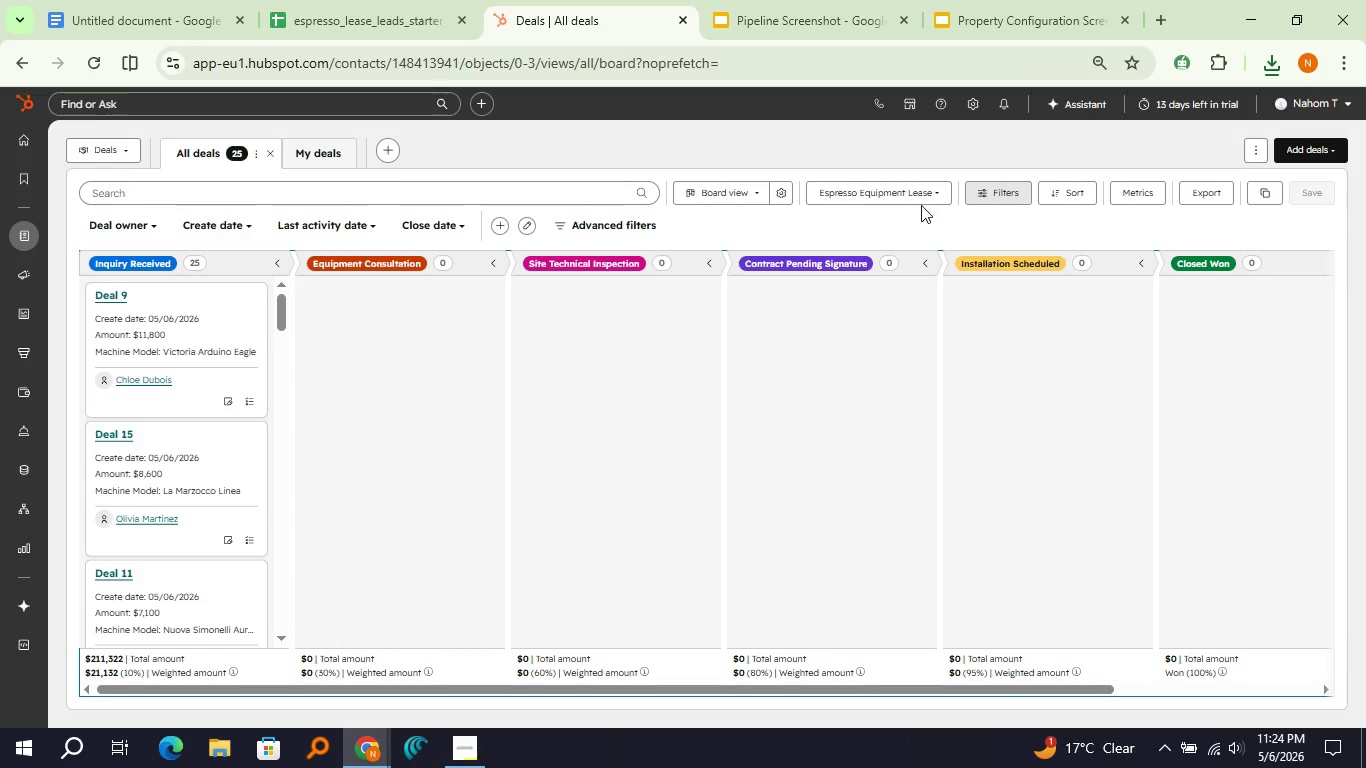 
left_click([775, 196])
 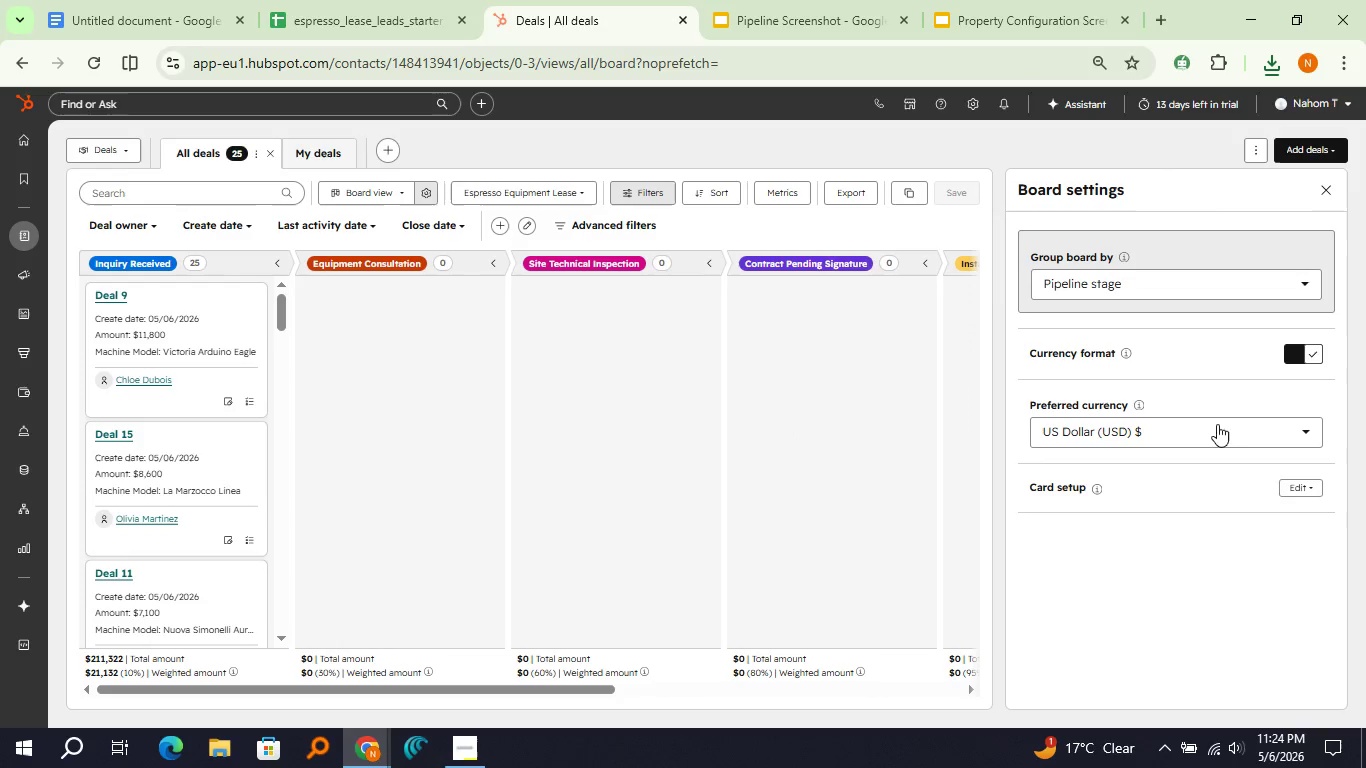 
left_click([1315, 481])
 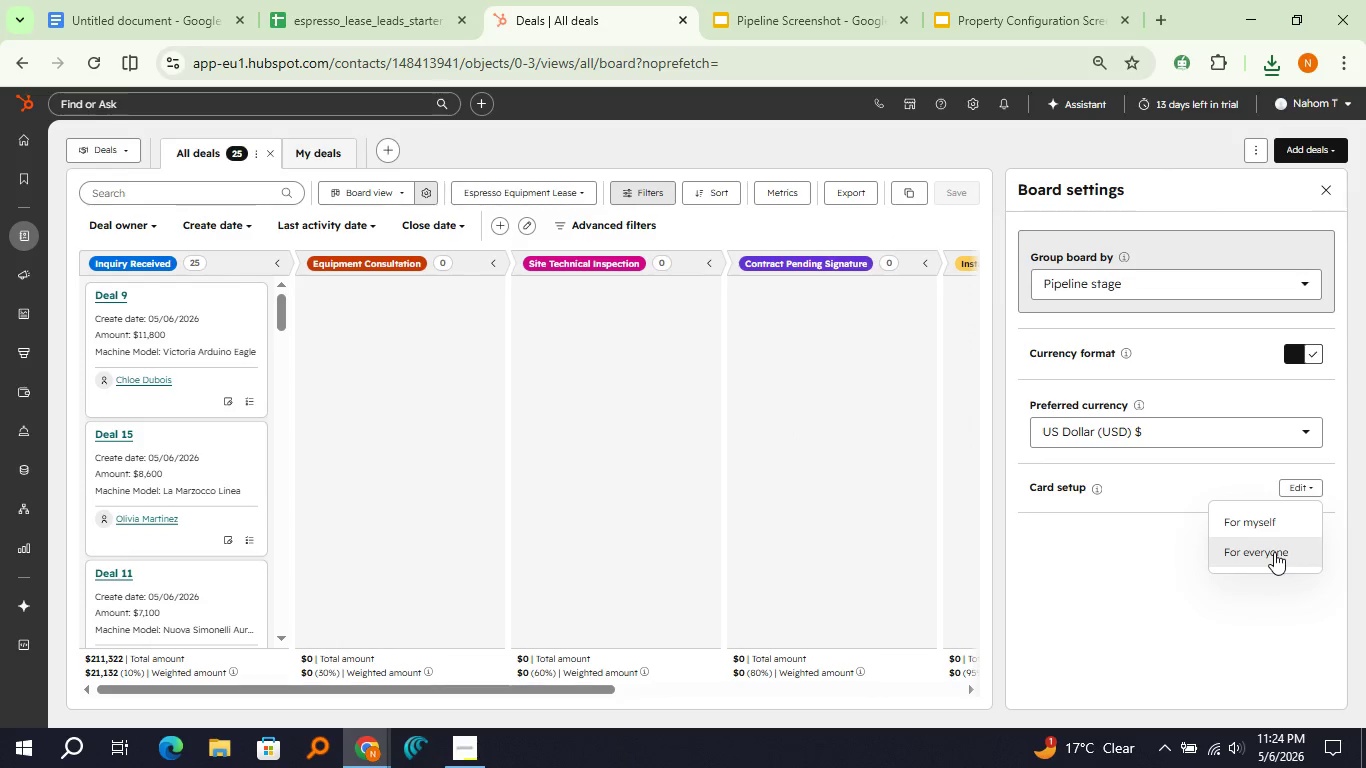 
left_click([1274, 552])
 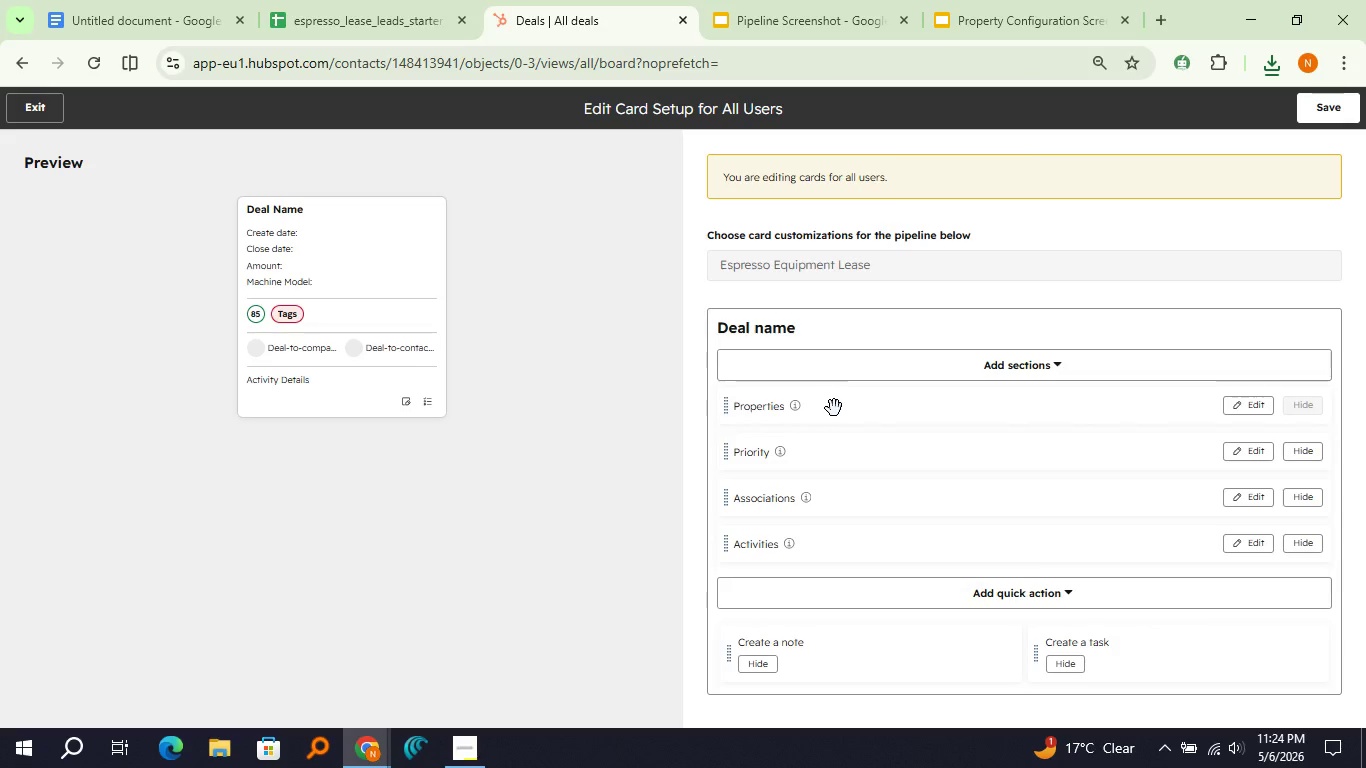 
wait(5.66)
 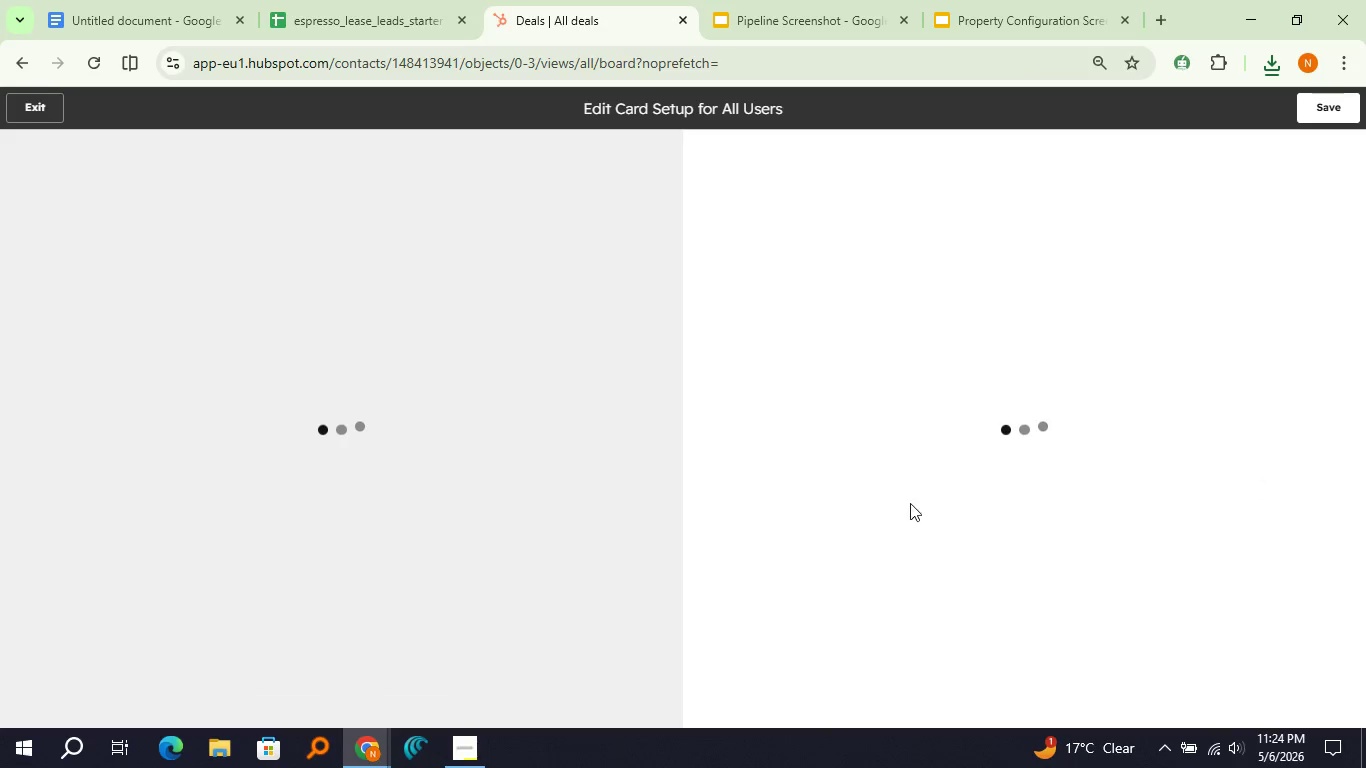 
left_click([1236, 416])
 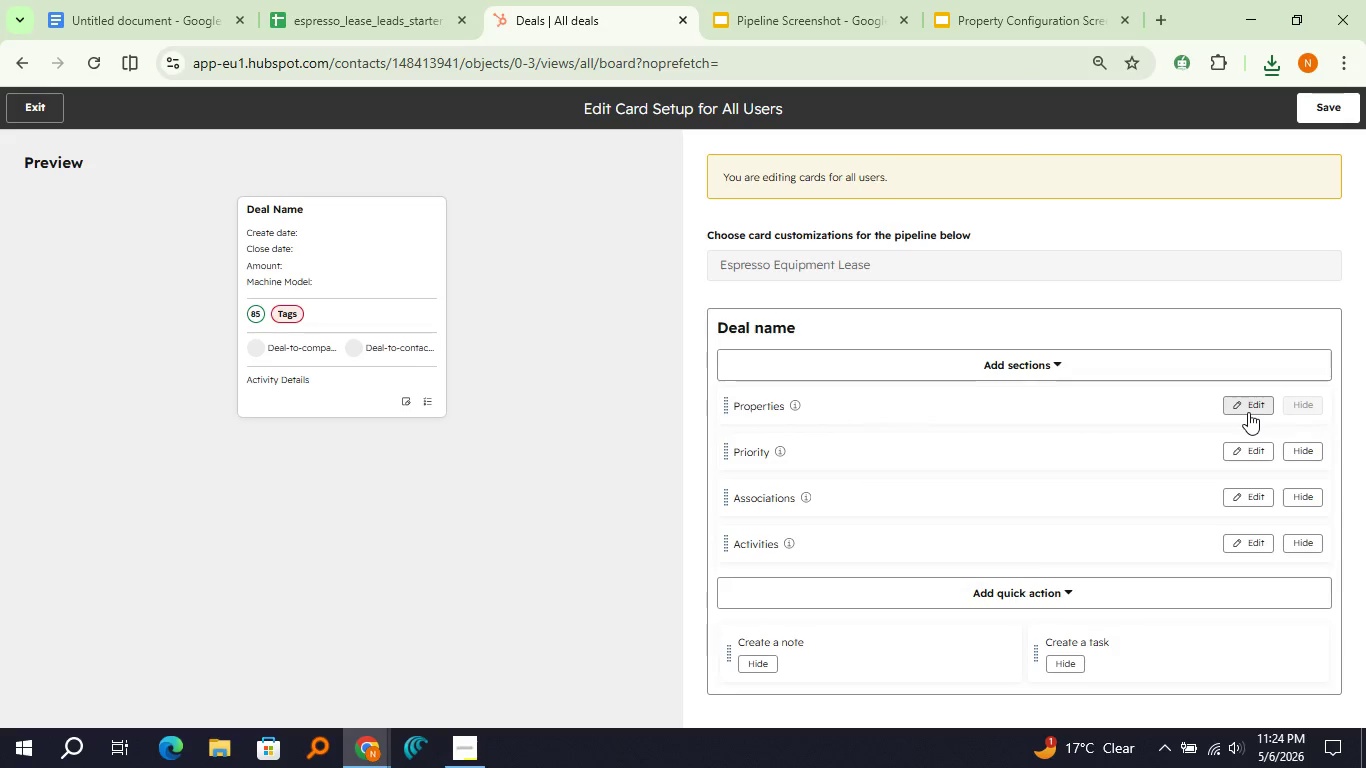 
left_click([1248, 412])
 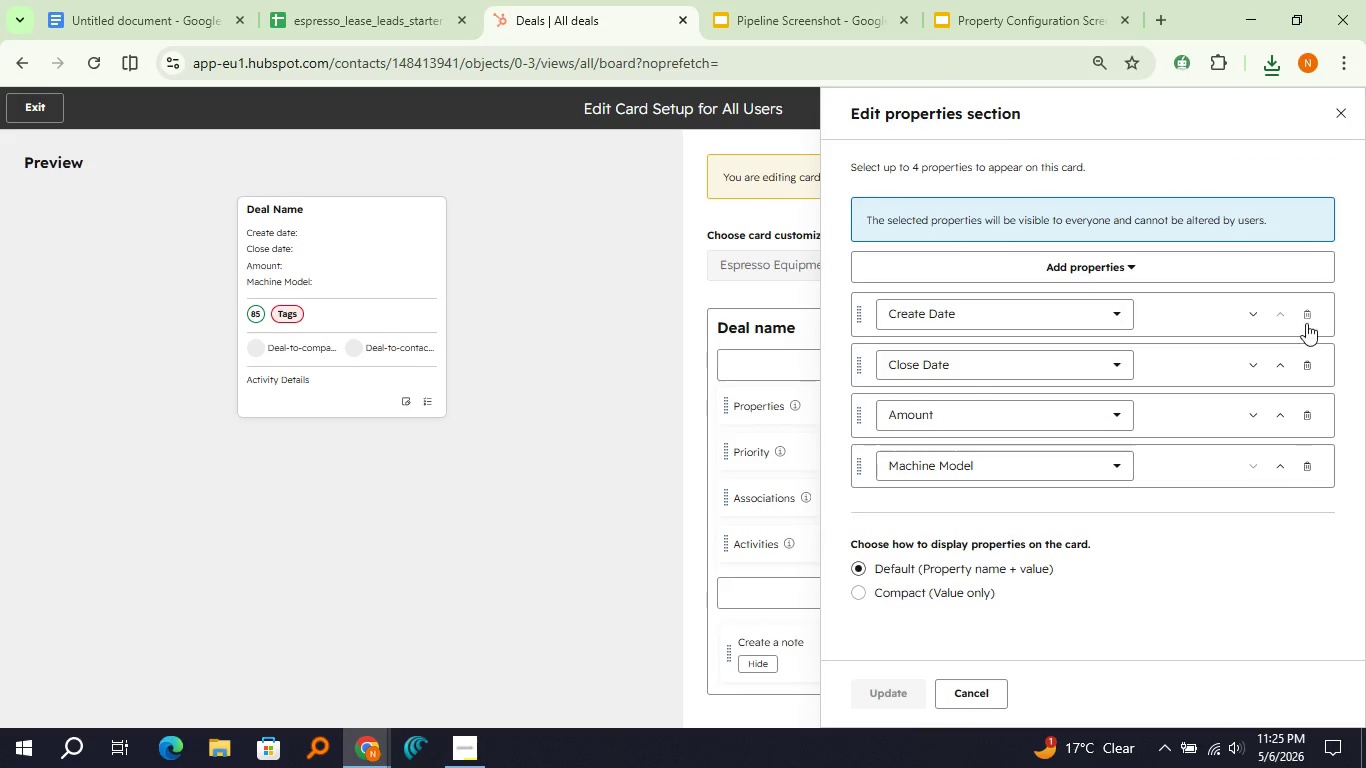 
left_click([1306, 323])
 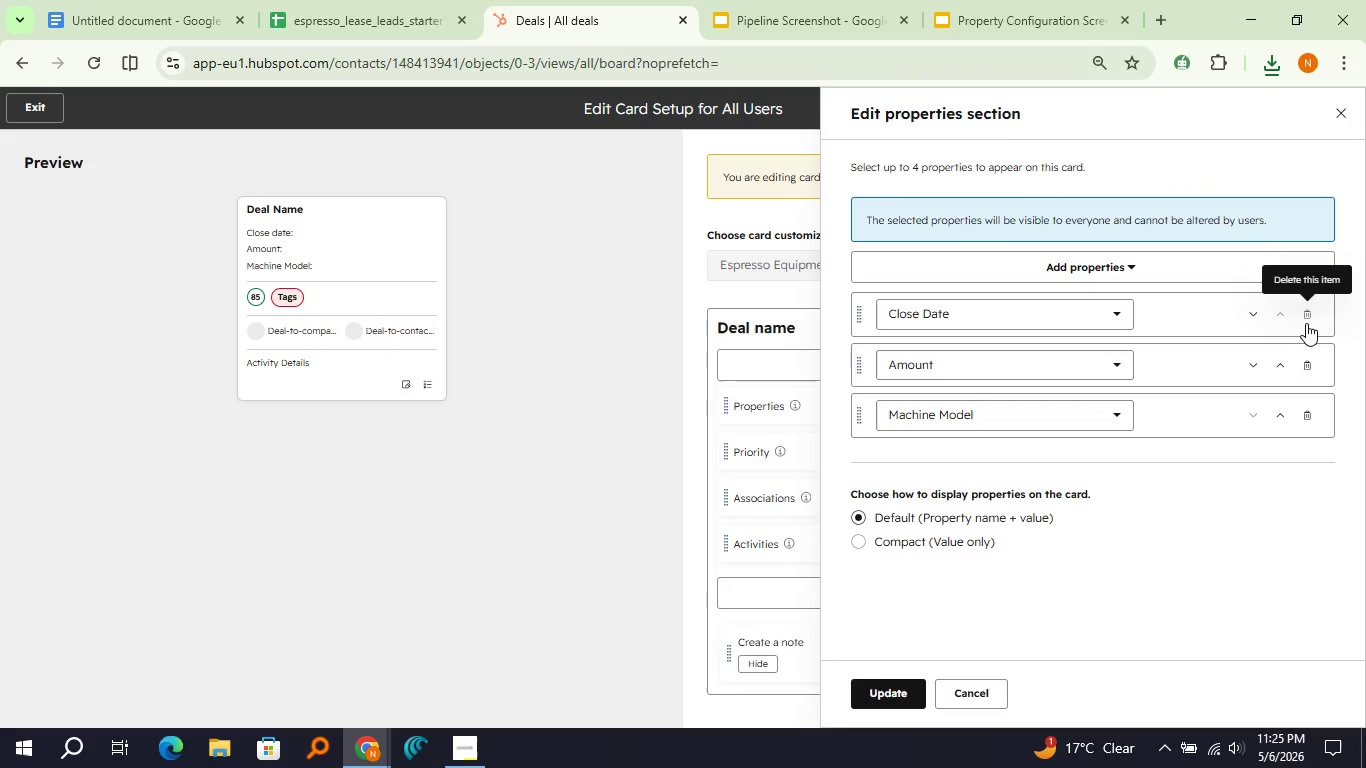 
left_click([1306, 323])
 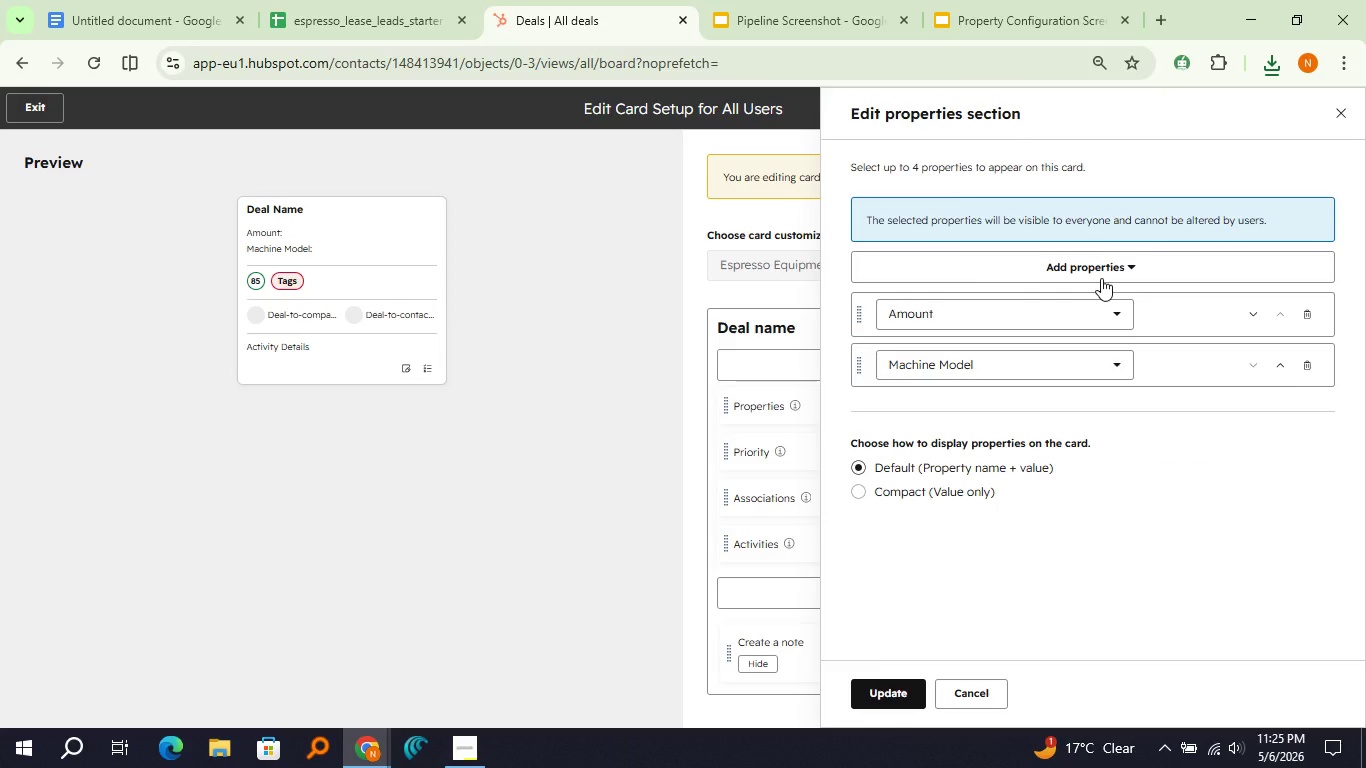 
left_click([1101, 278])
 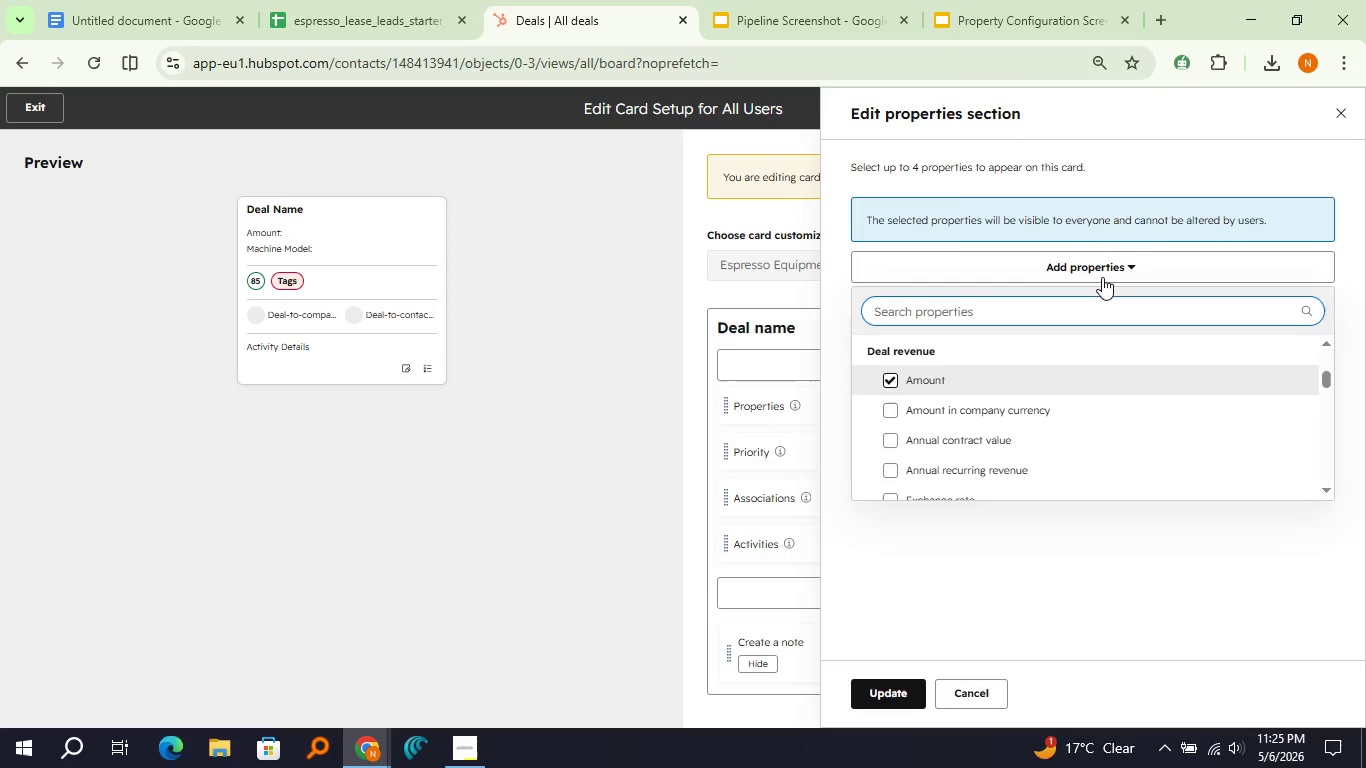 
wait(6.25)
 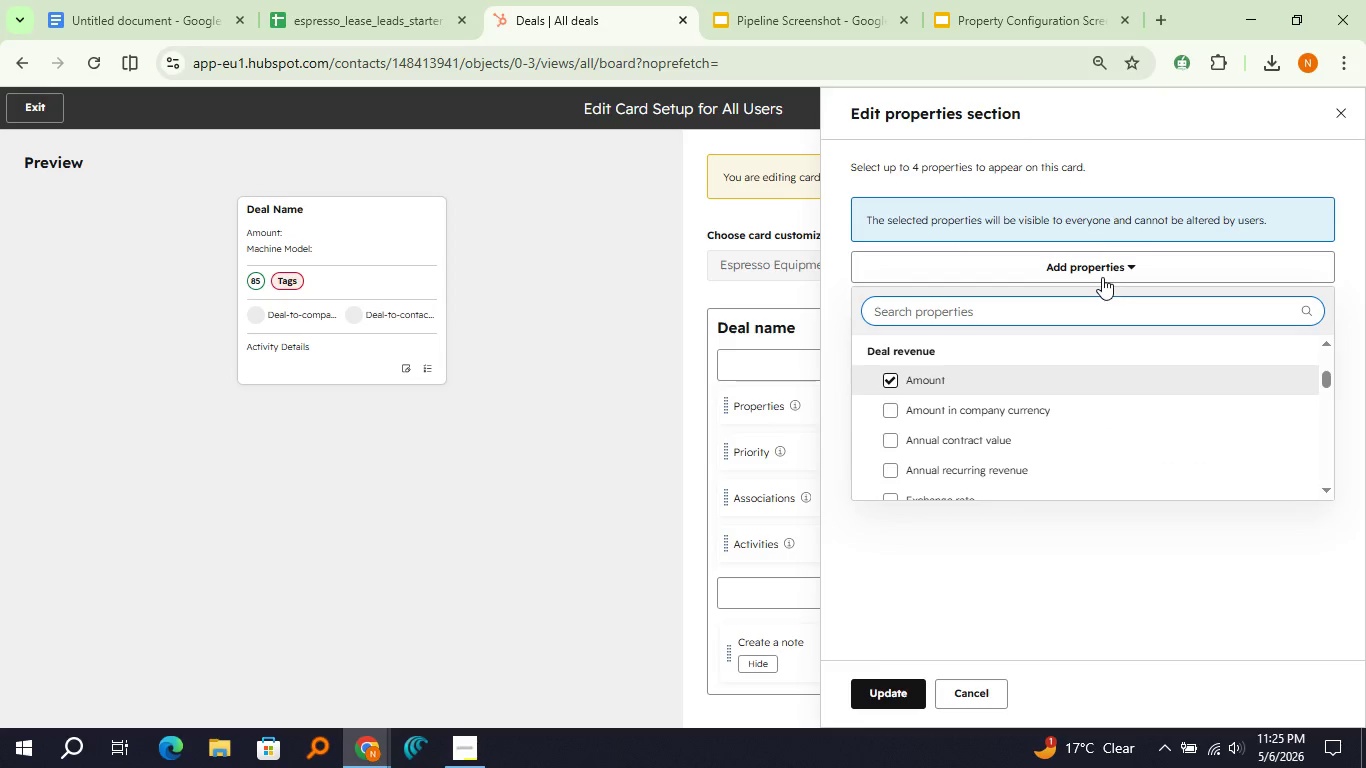 
type(Grin)
 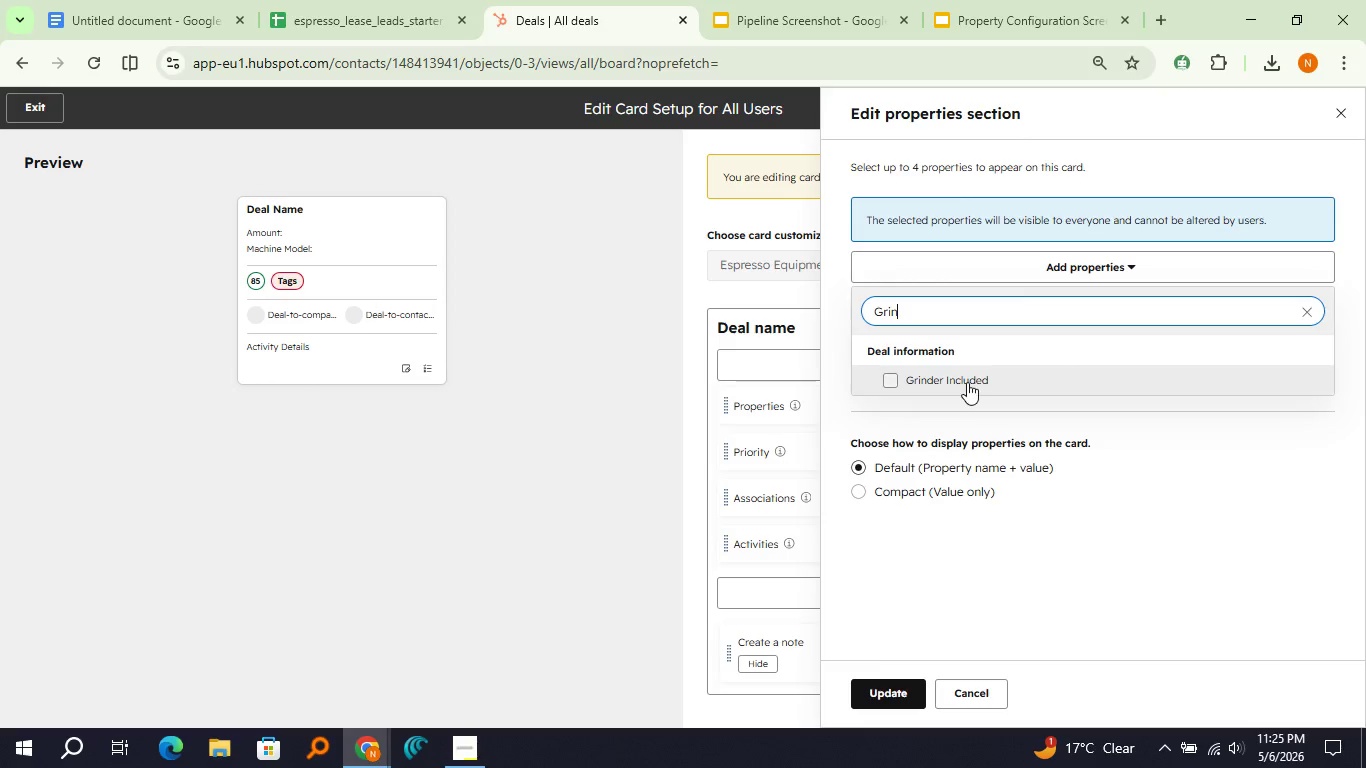 
left_click([967, 382])
 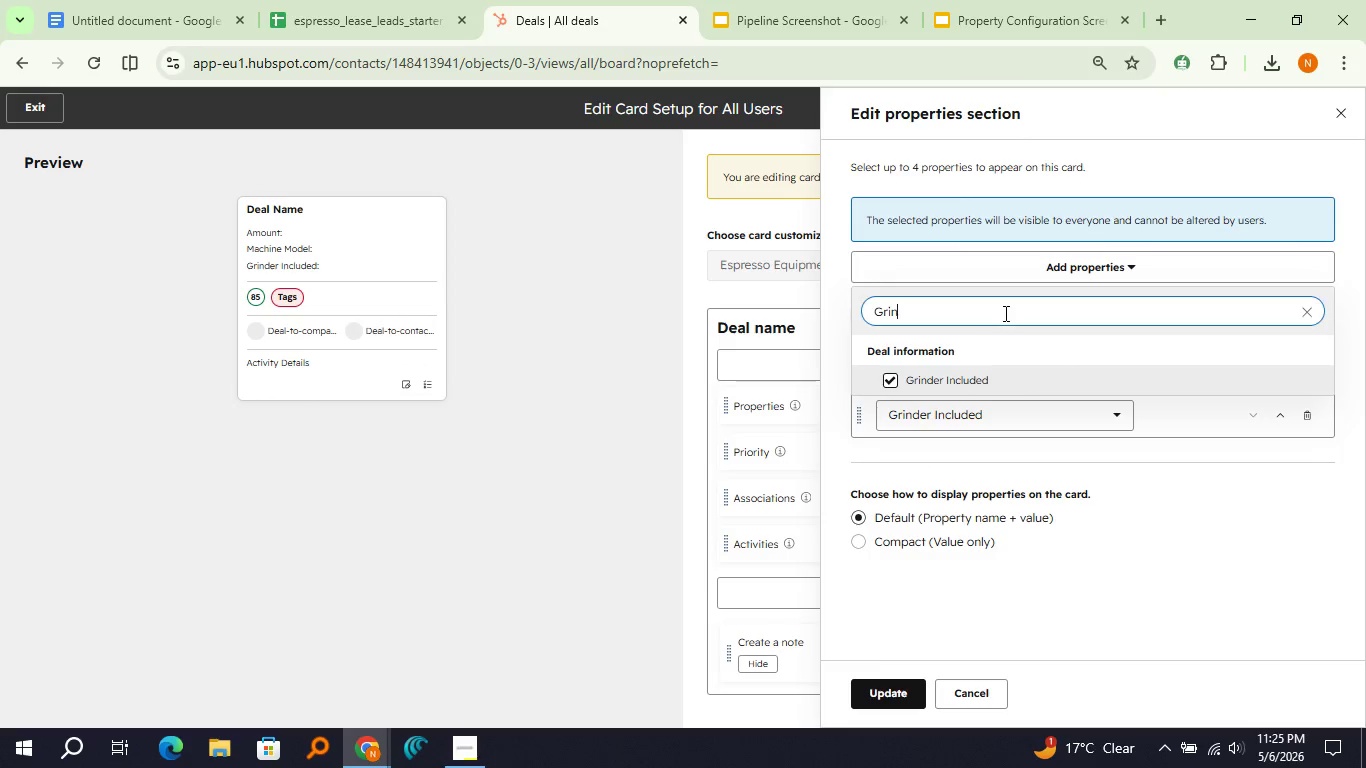 
double_click([1004, 313])
 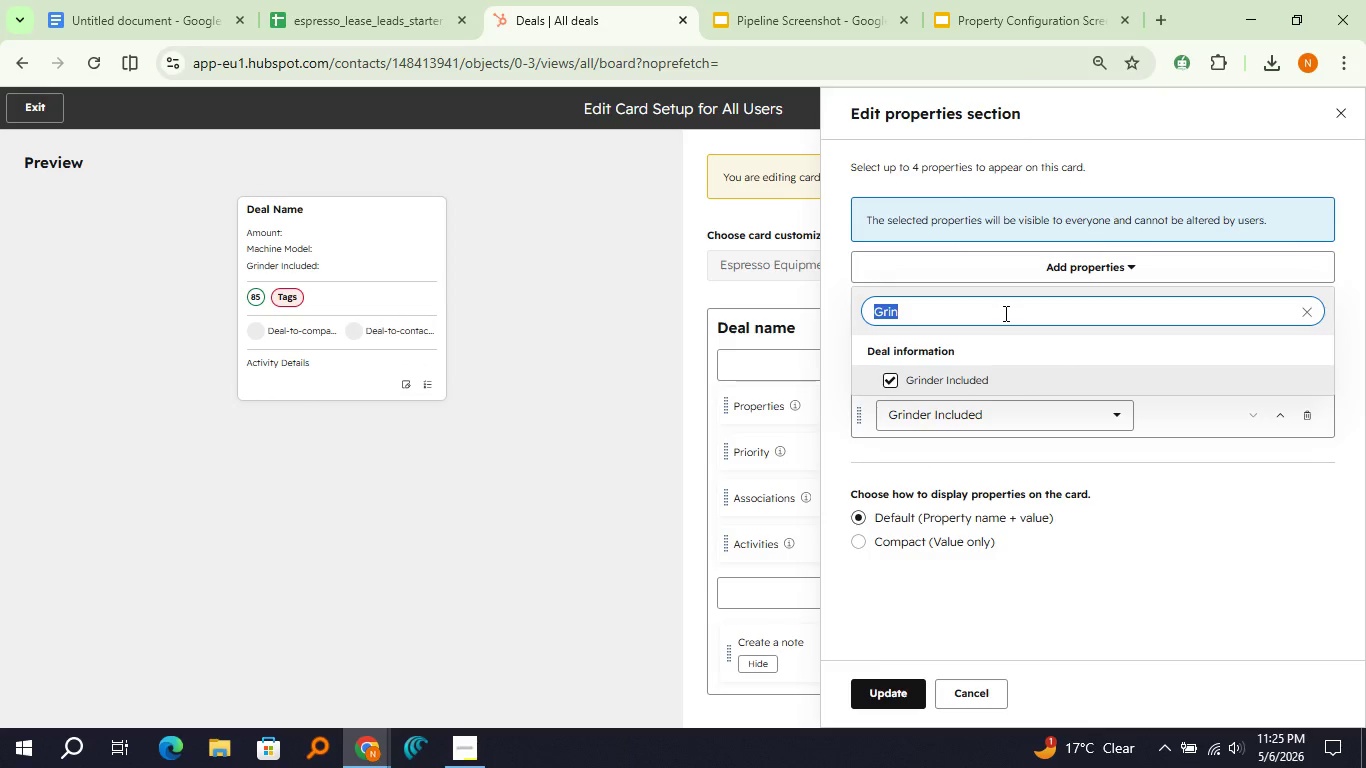 
type(Wate)
 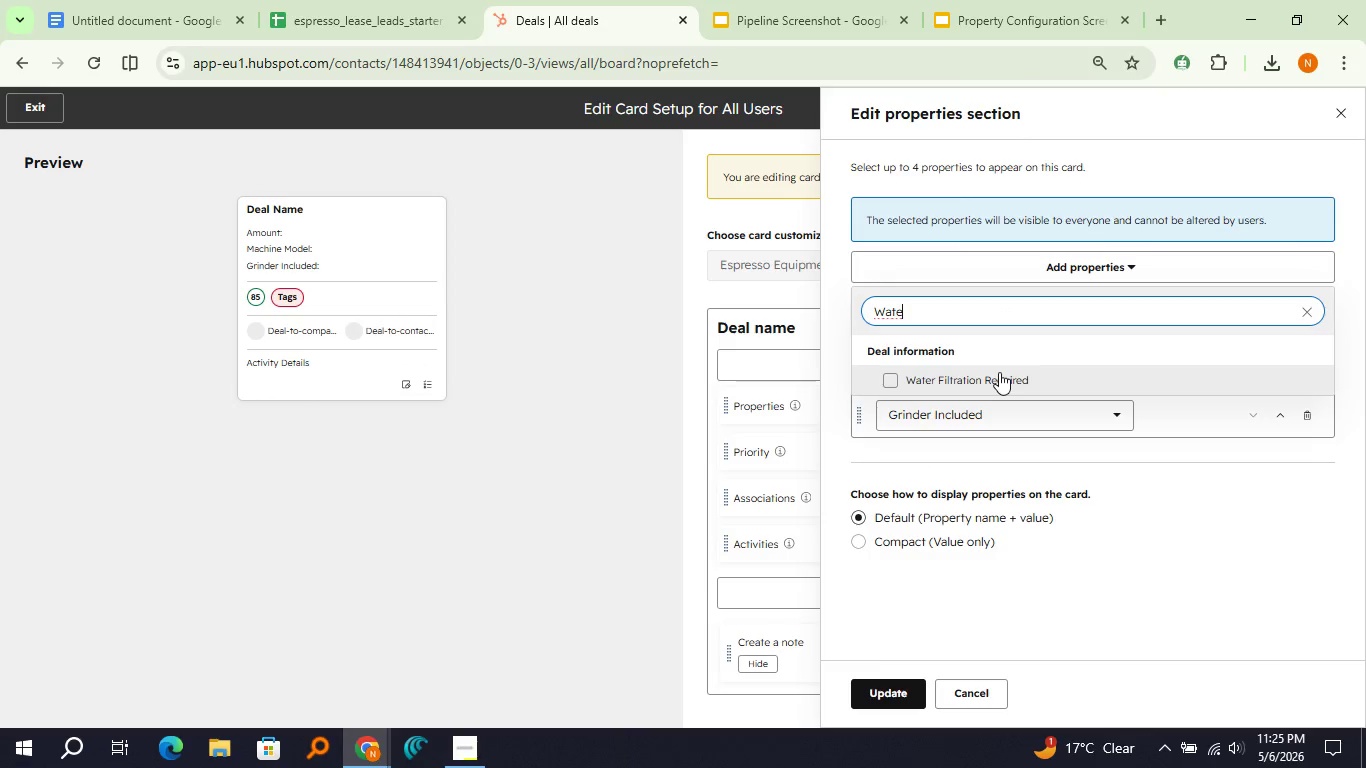 
left_click([999, 372])
 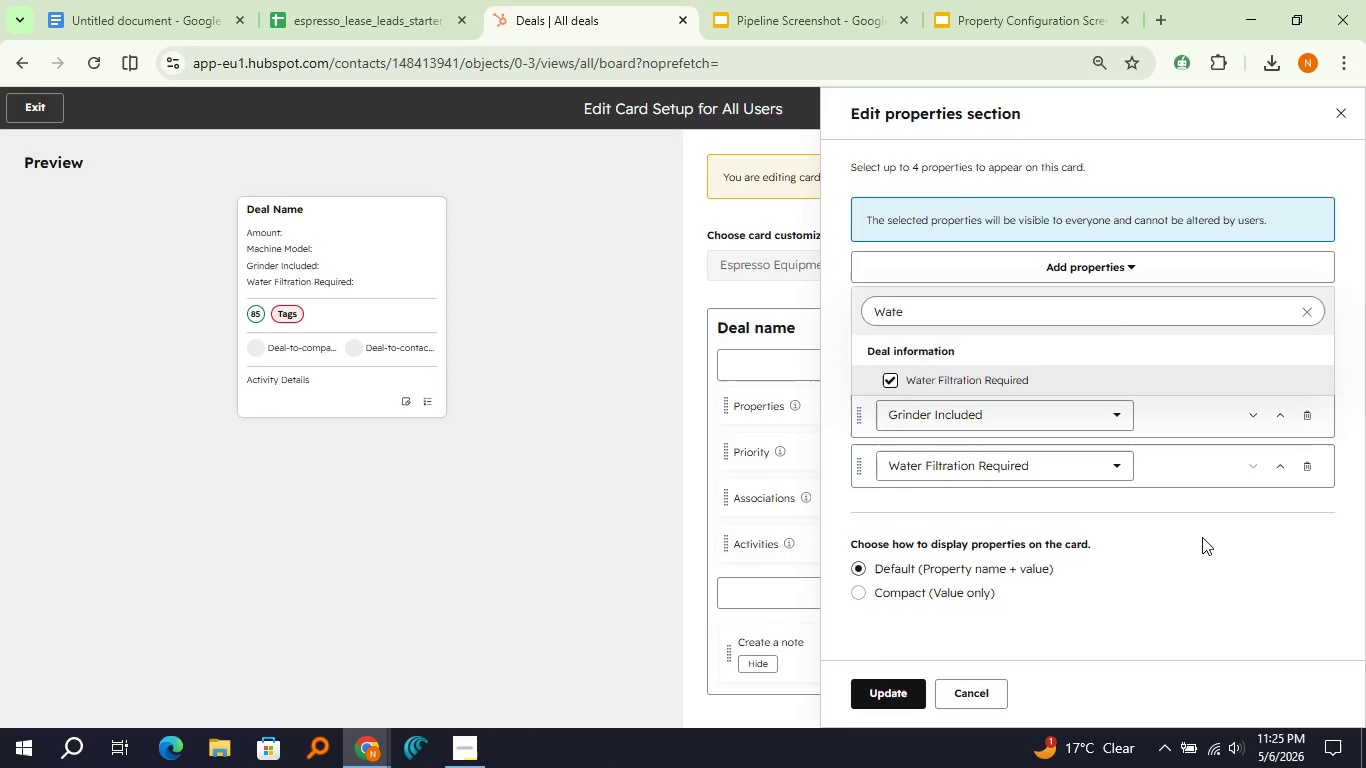 
left_click([1202, 537])
 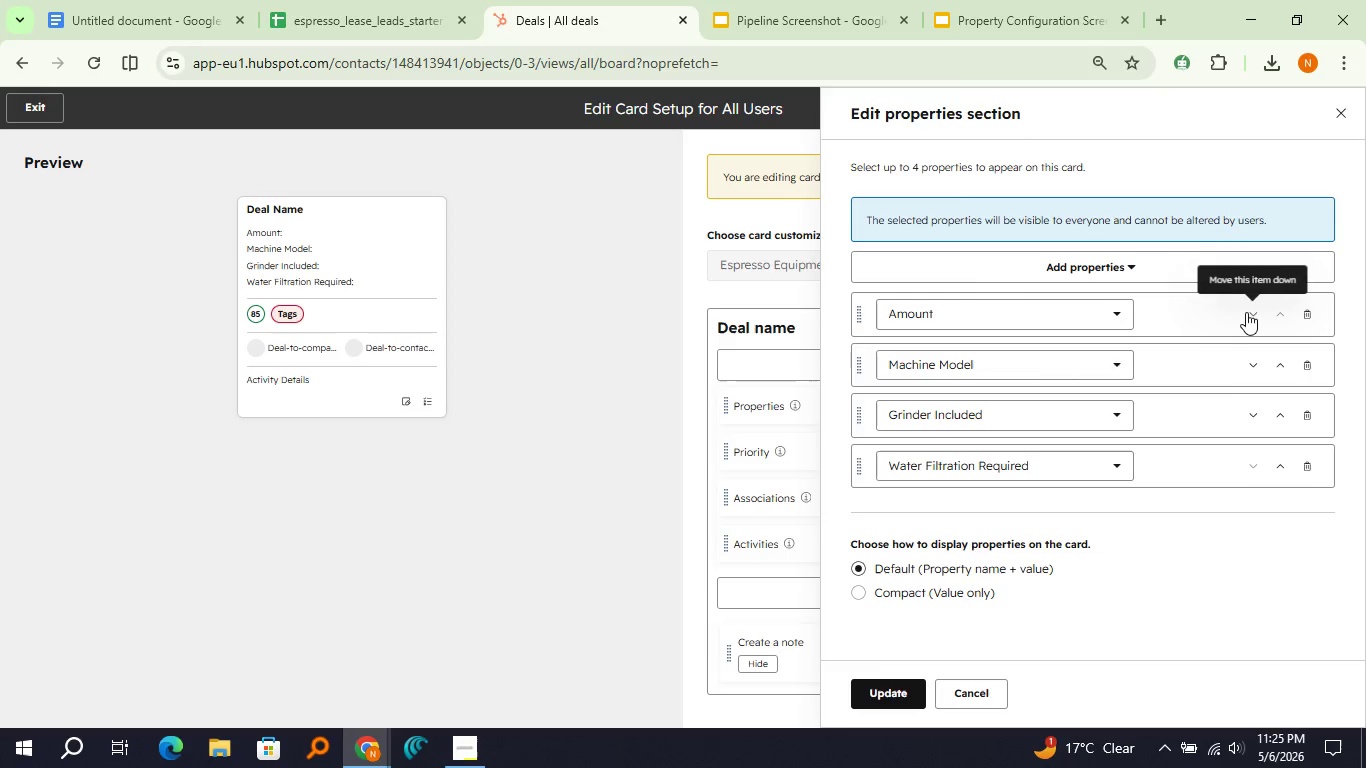 
wait(6.02)
 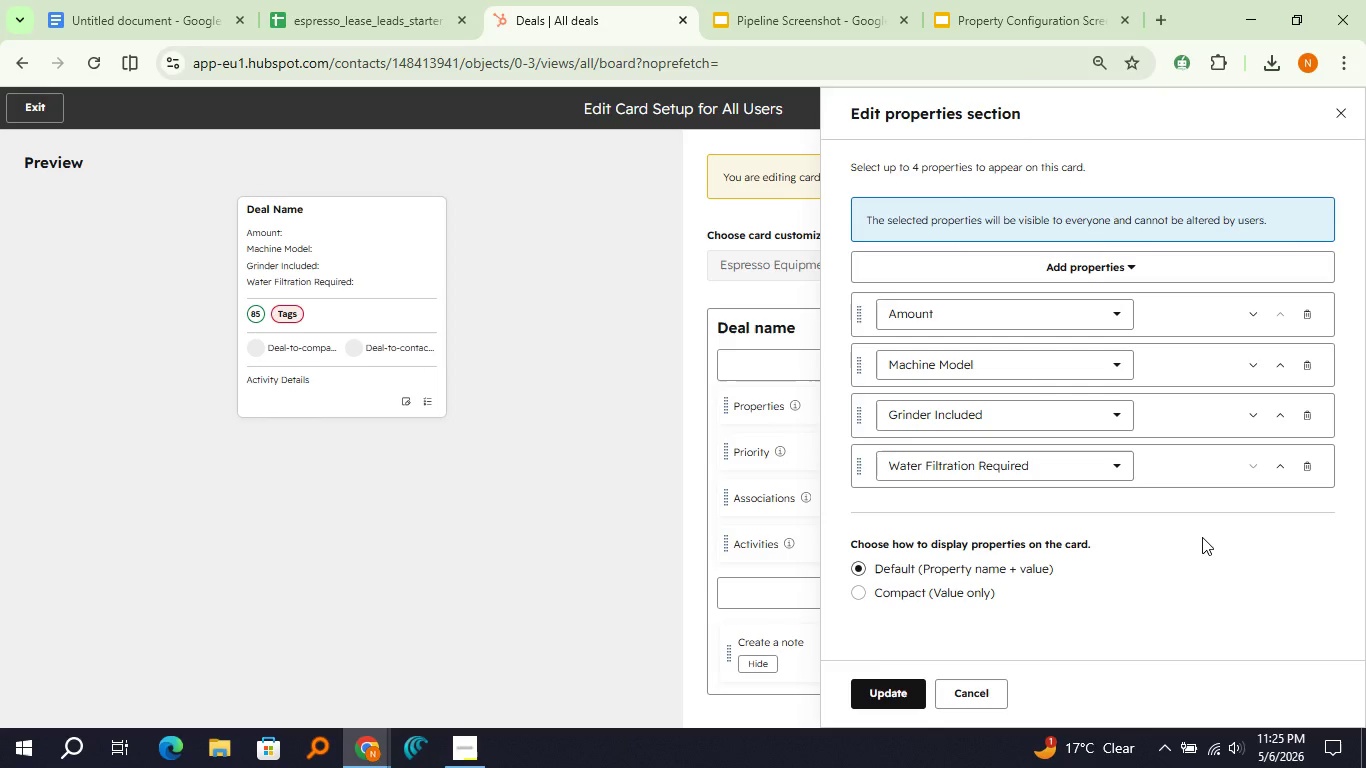 
left_click_drag(start_coordinate=[1253, 310], to_coordinate=[1254, 339])
 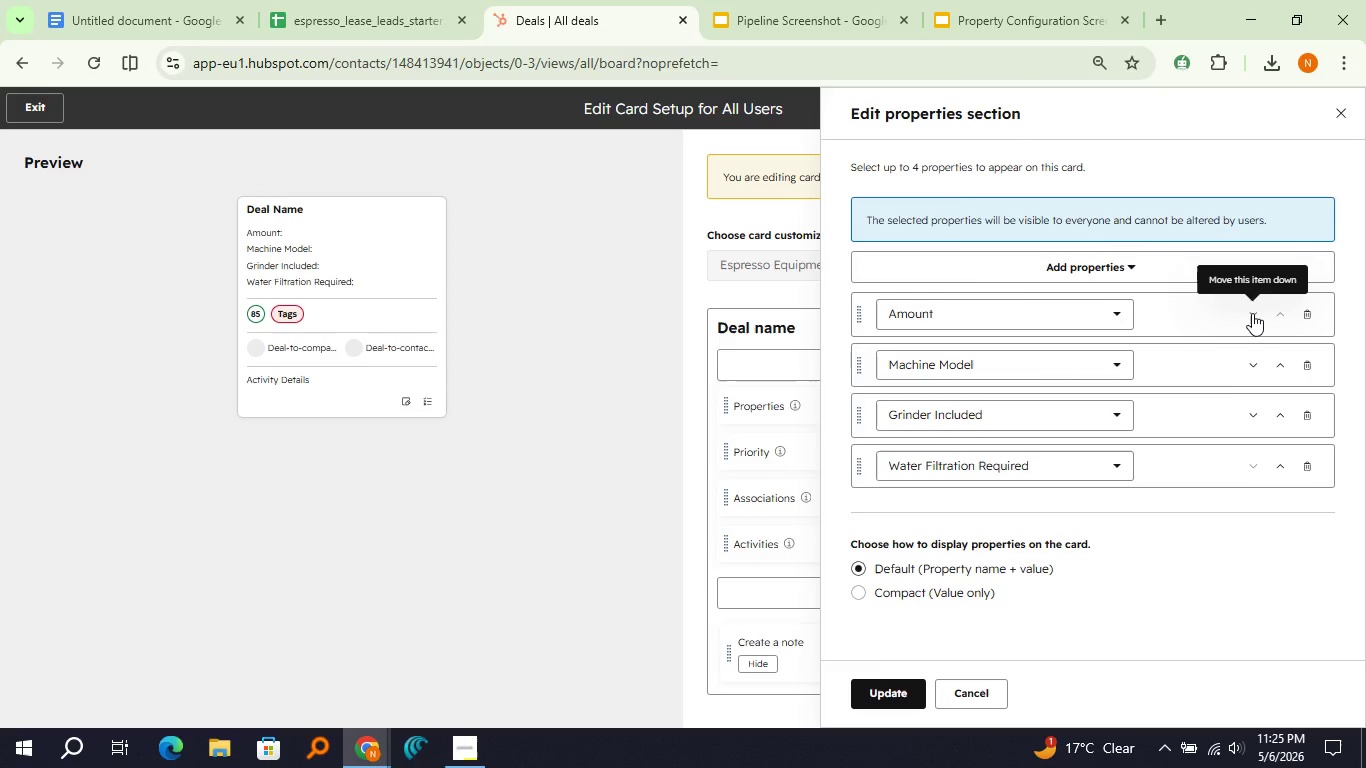 
left_click([1252, 313])
 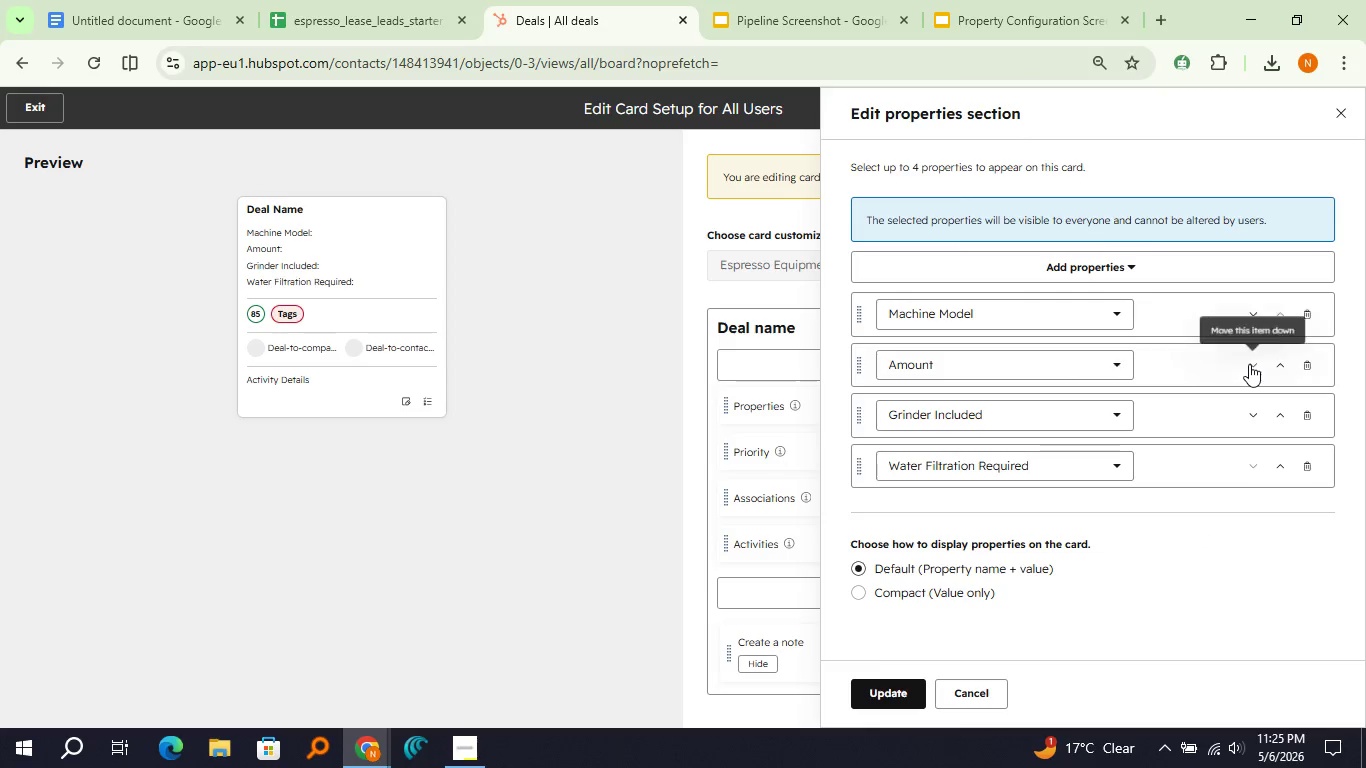 
left_click([1249, 364])
 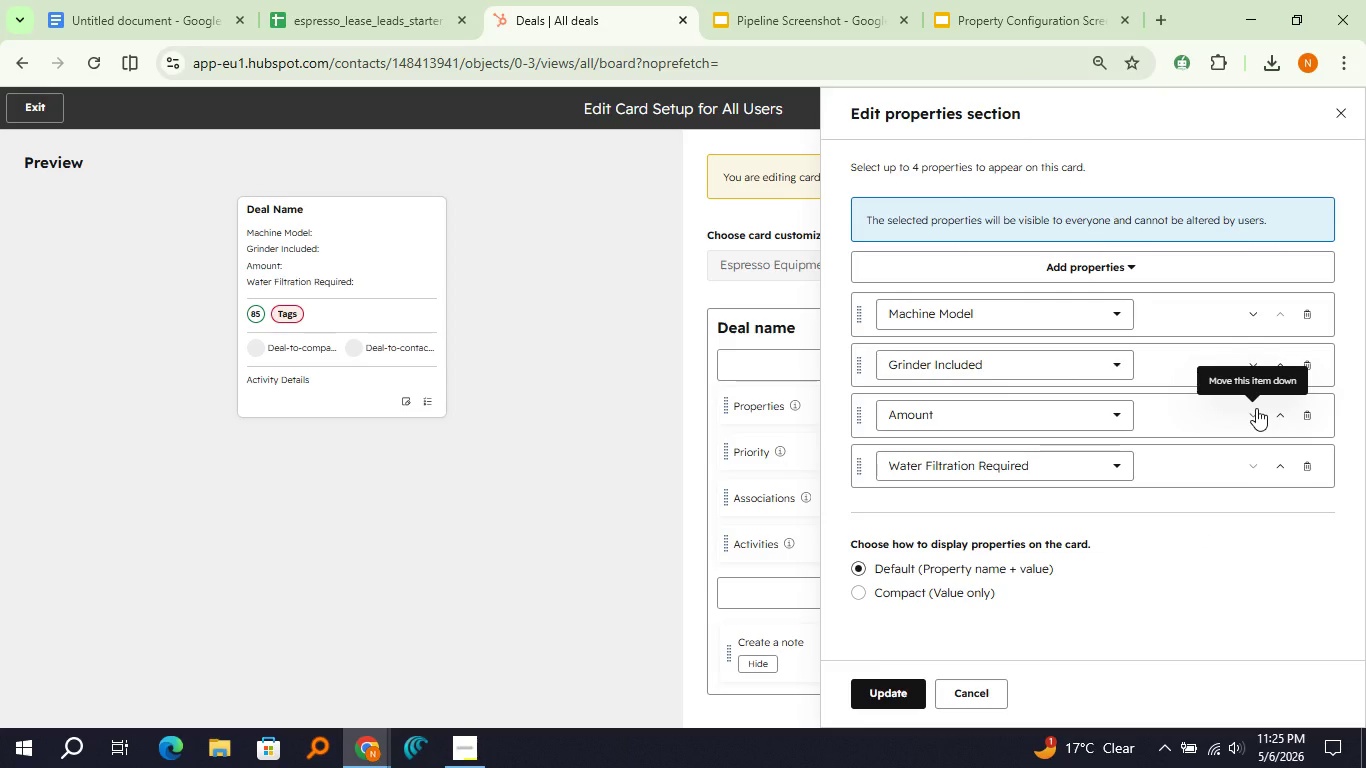 
left_click([1256, 408])
 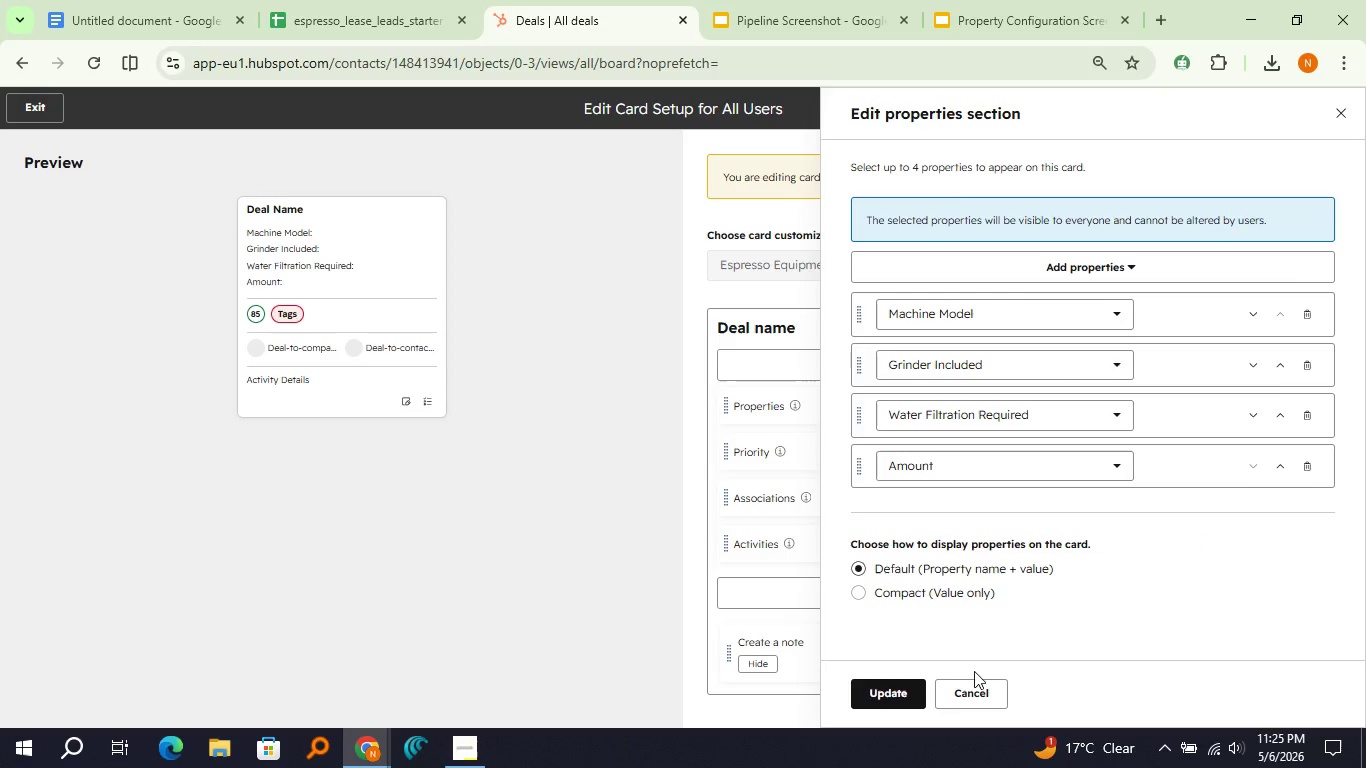 
left_click([905, 695])
 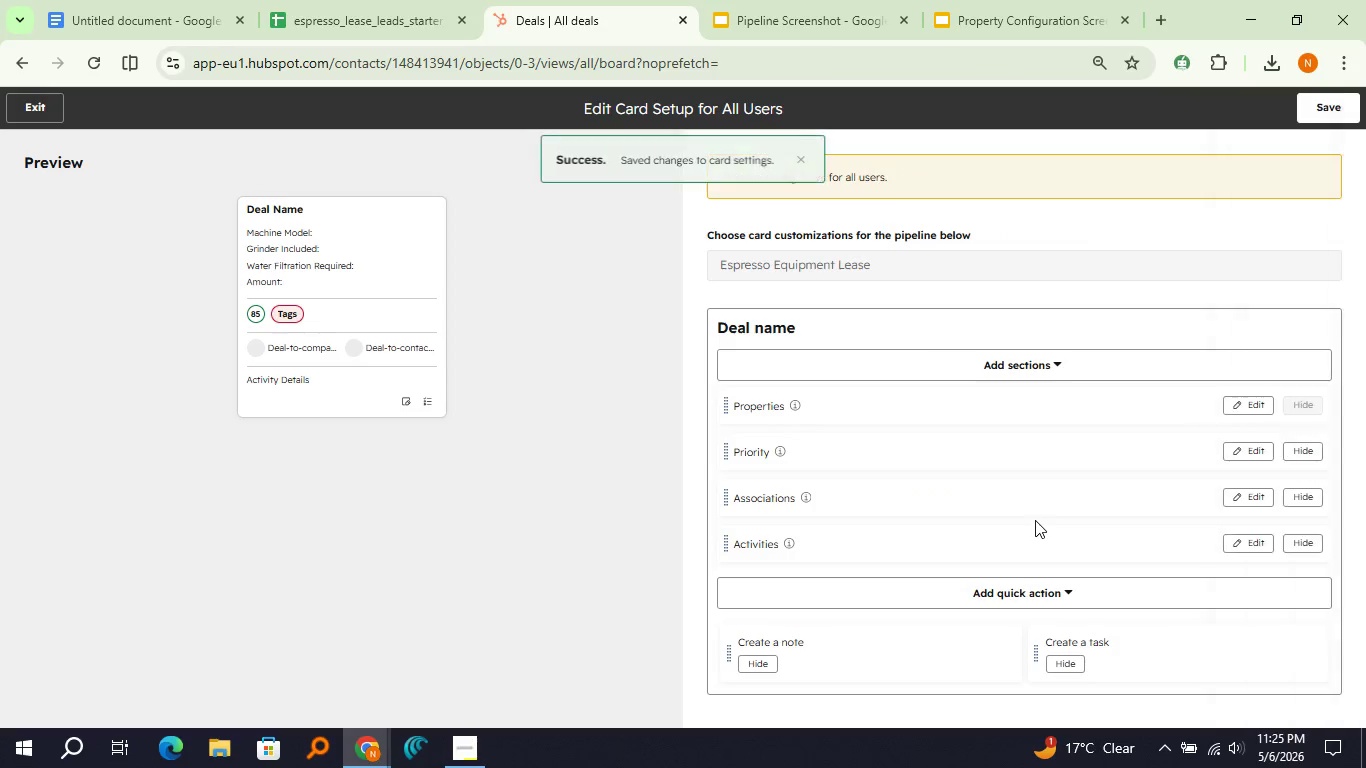 
wait(6.5)
 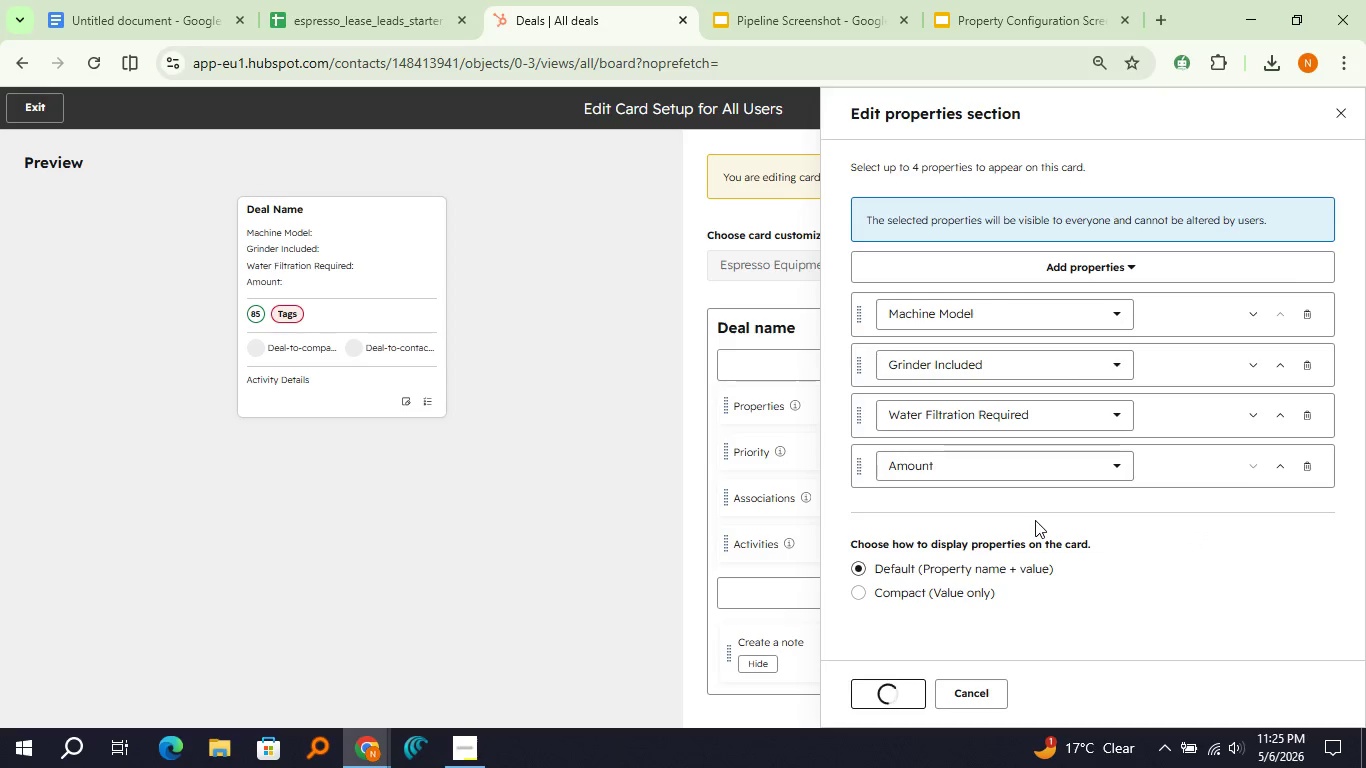 
left_click([1307, 116])
 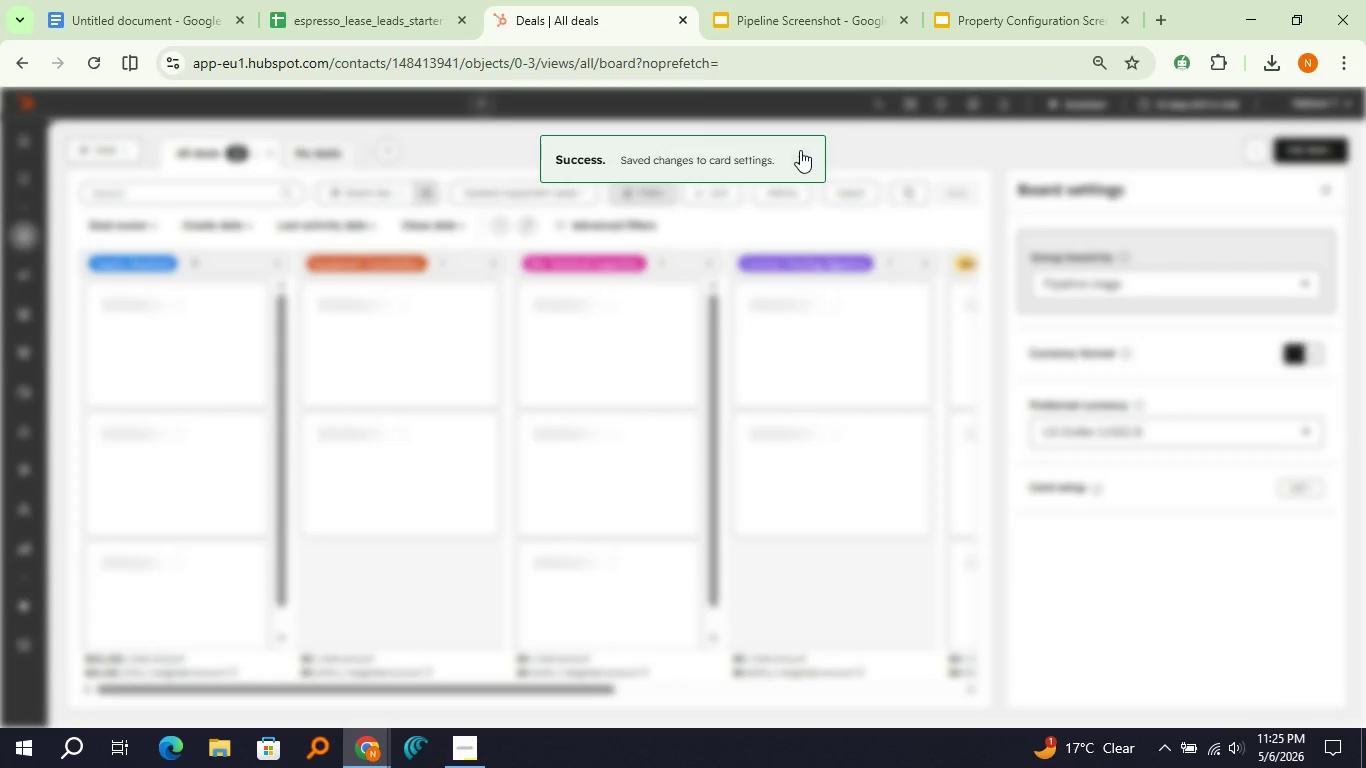 
left_click([800, 149])
 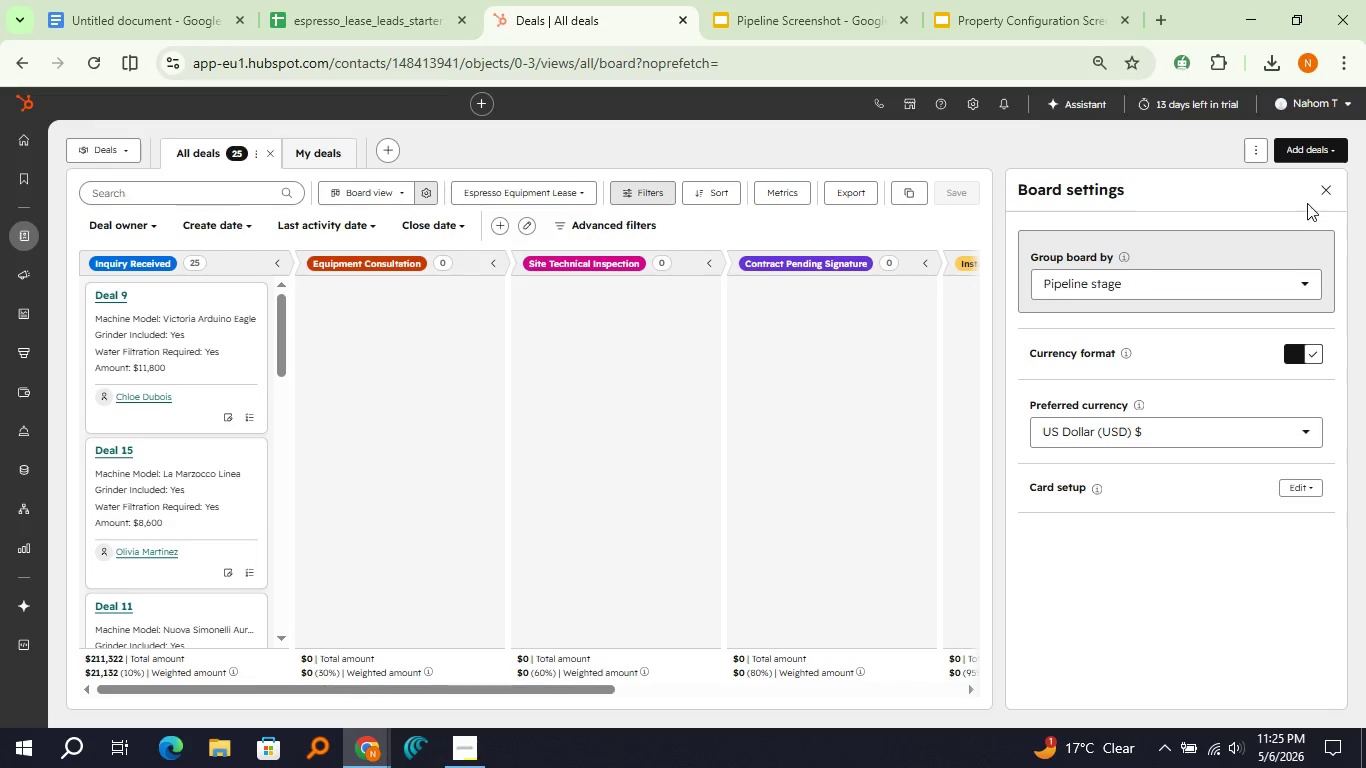 
left_click([1319, 197])
 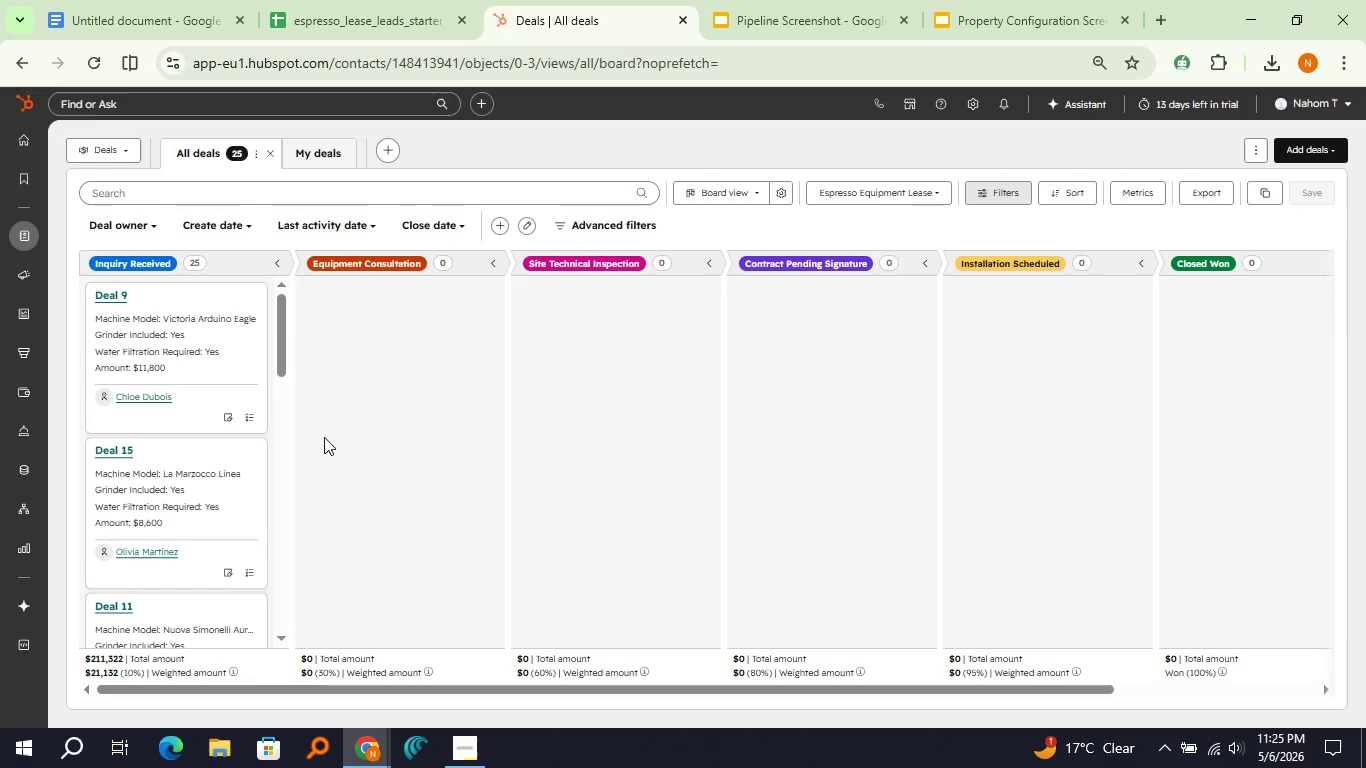 
scroll: coordinate [224, 445], scroll_direction: down, amount: 2.0
 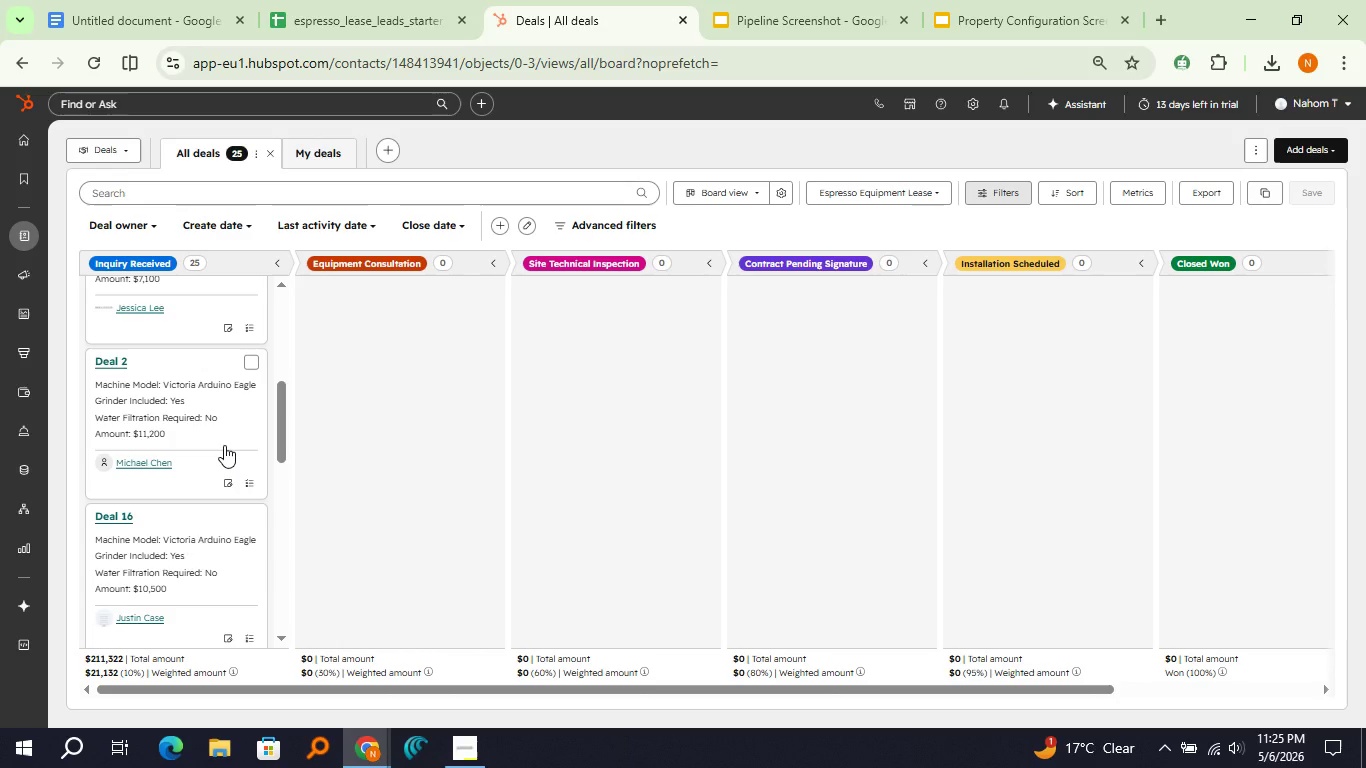 
scroll: coordinate [224, 445], scroll_direction: up, amount: 5.0
 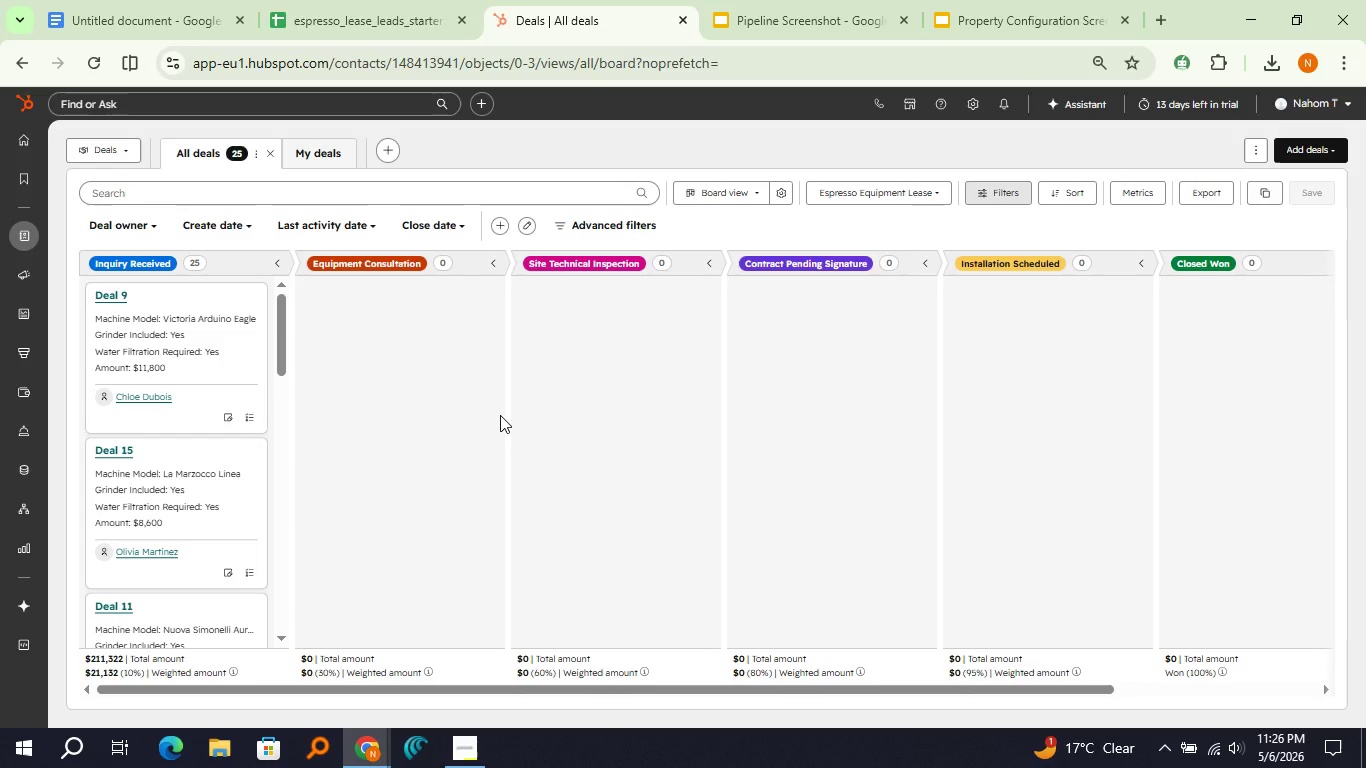 
wait(7.16)
 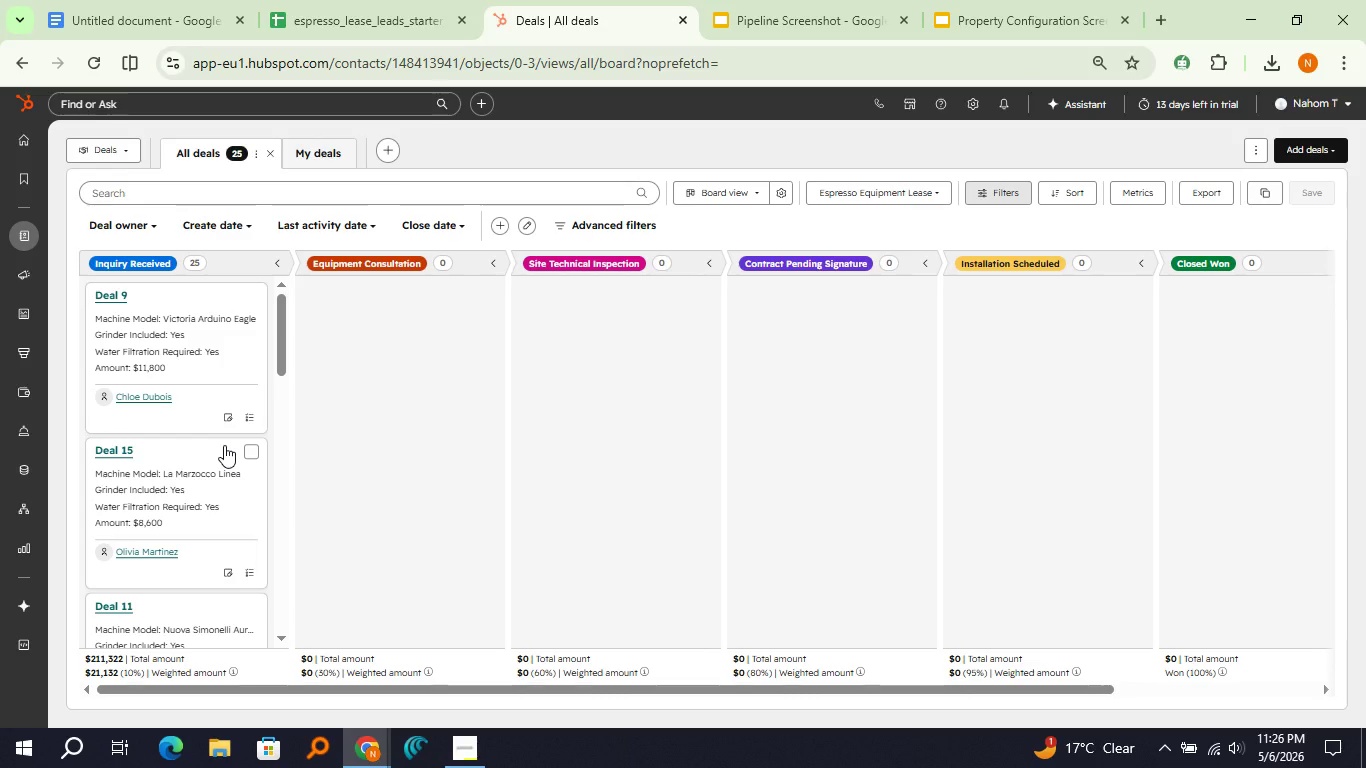 
left_click([849, 0])
 